 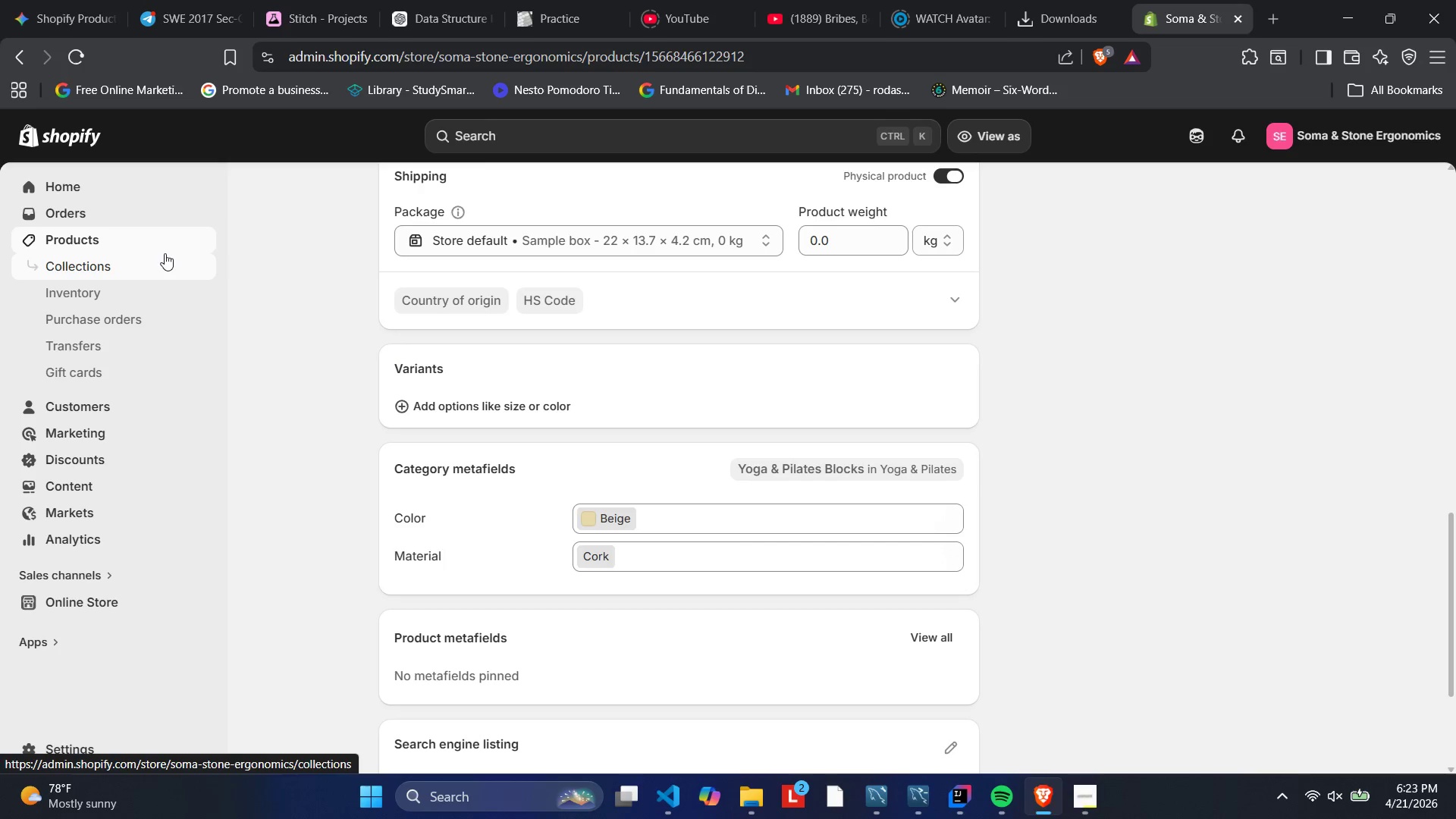 
left_click([124, 234])
 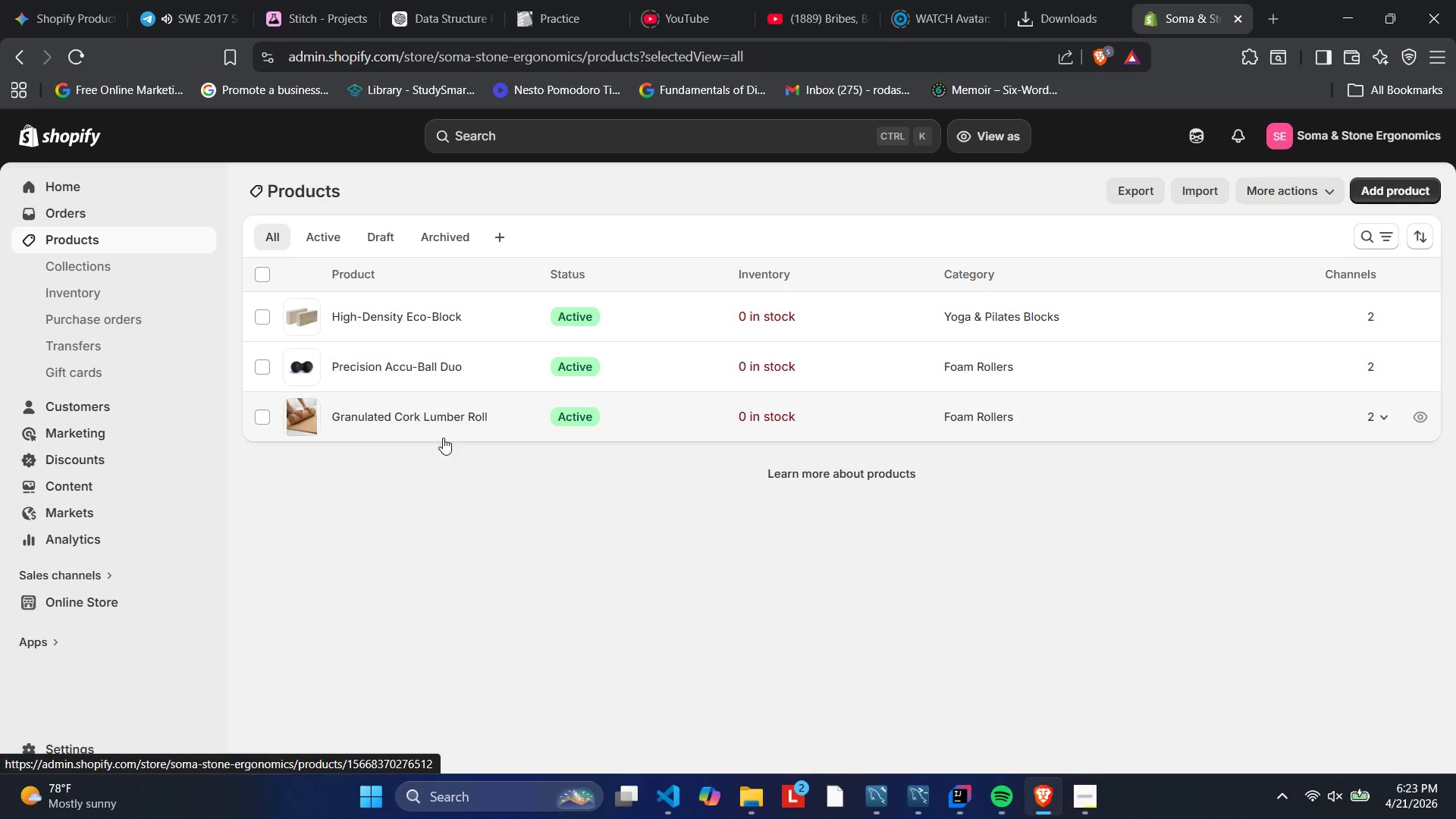 
wait(7.53)
 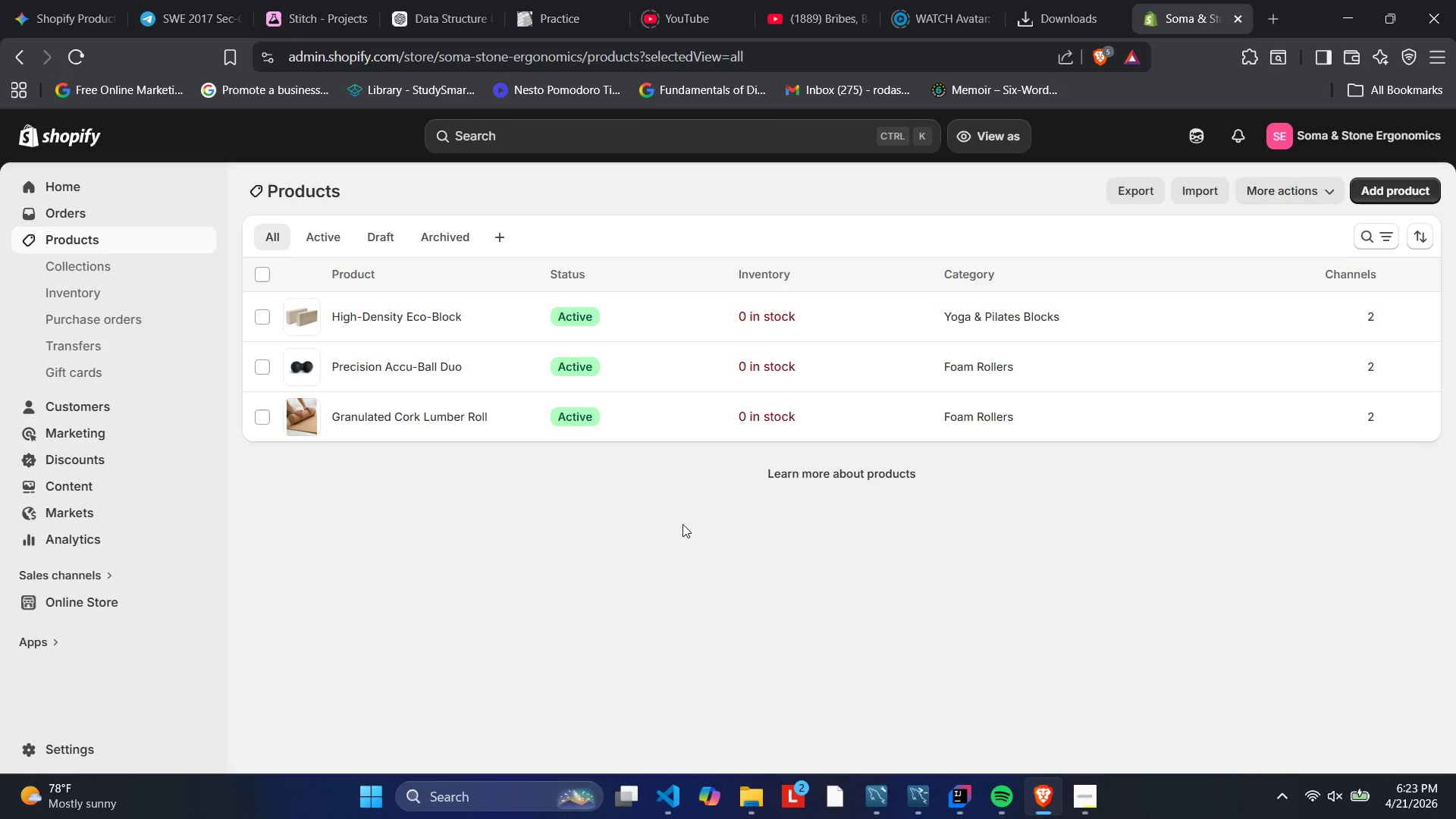 
left_click([413, 414])
 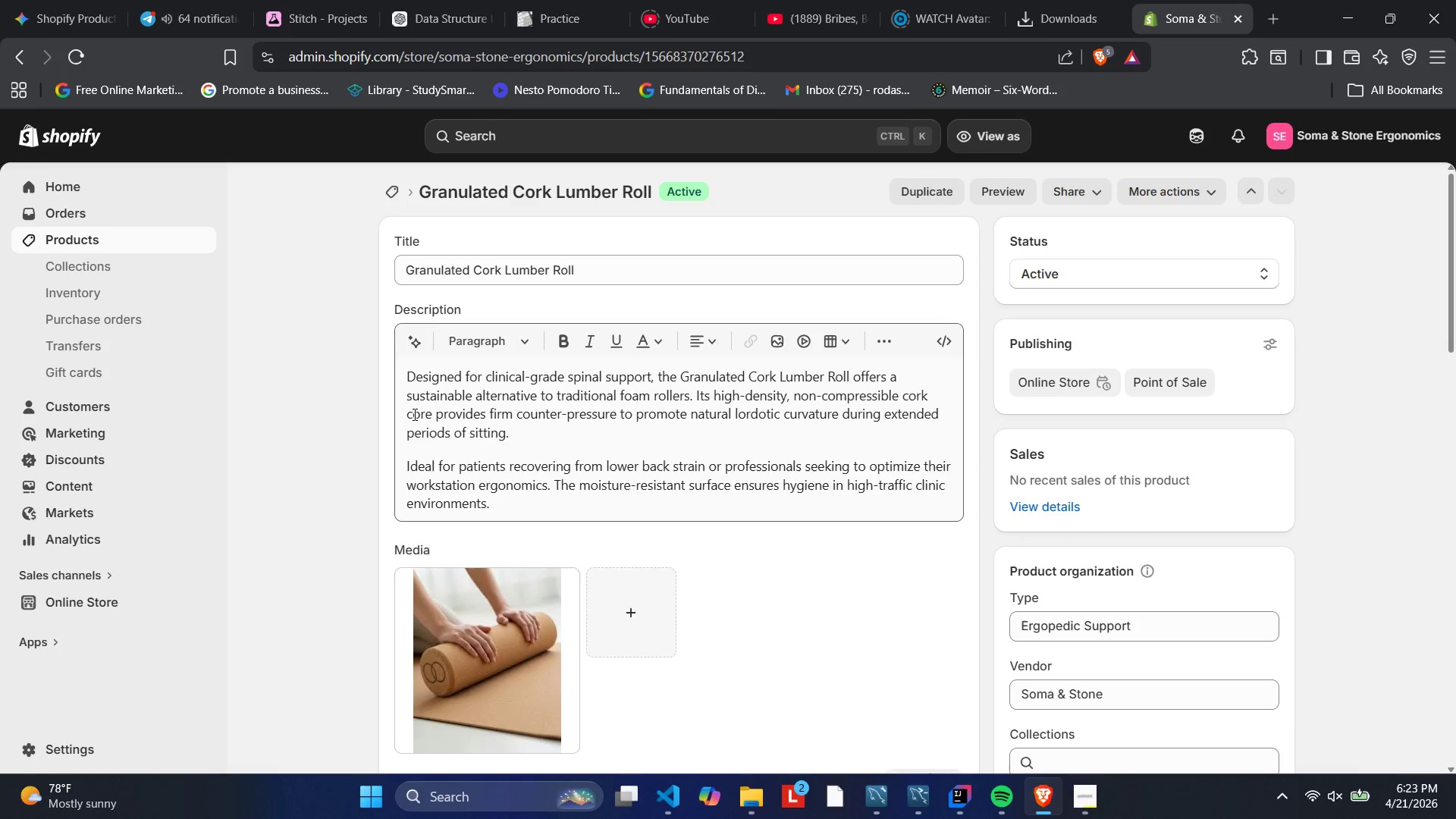 
scroll: coordinate [600, 327], scroll_direction: down, amount: 1.0
 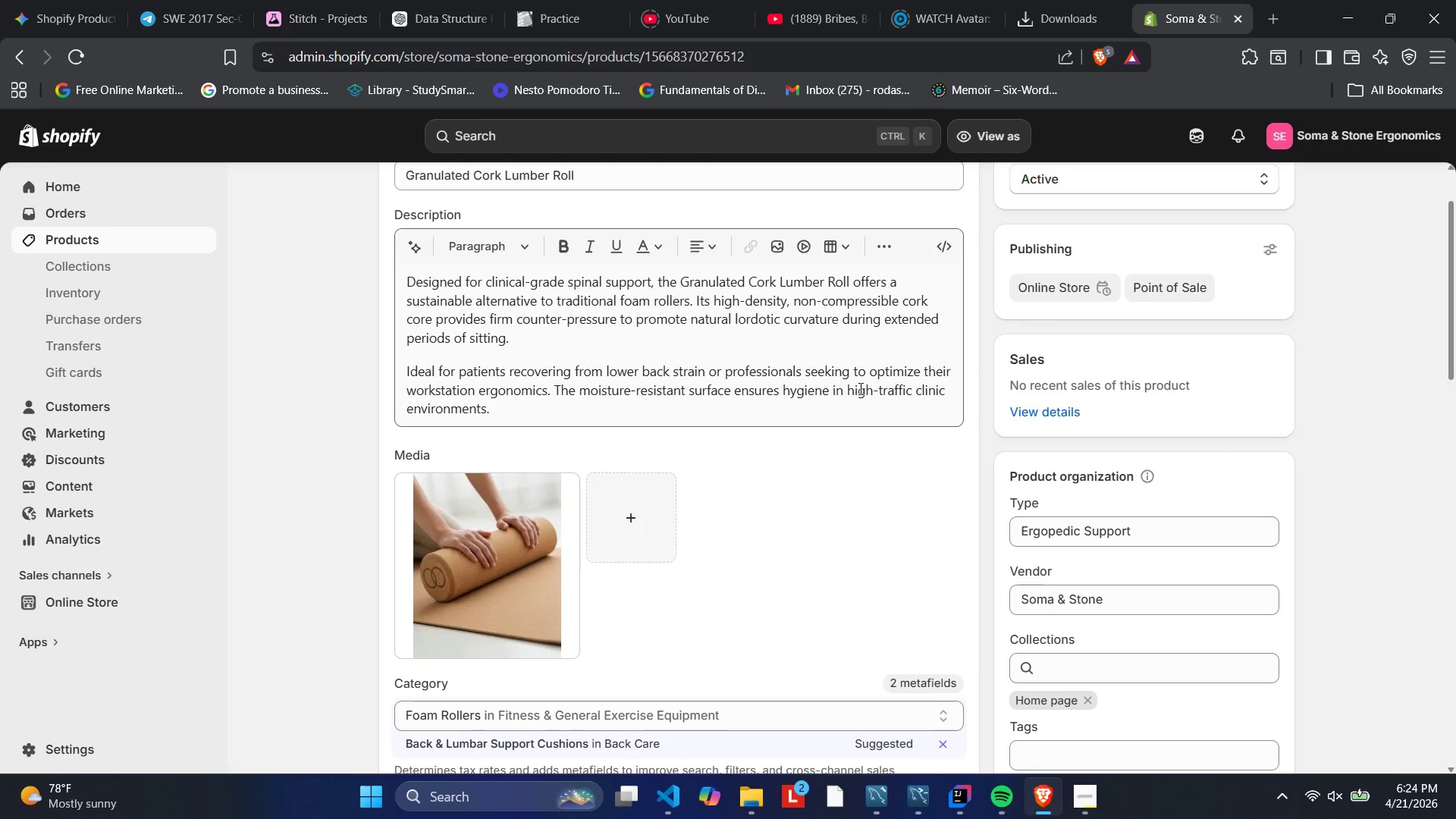 
wait(32.73)
 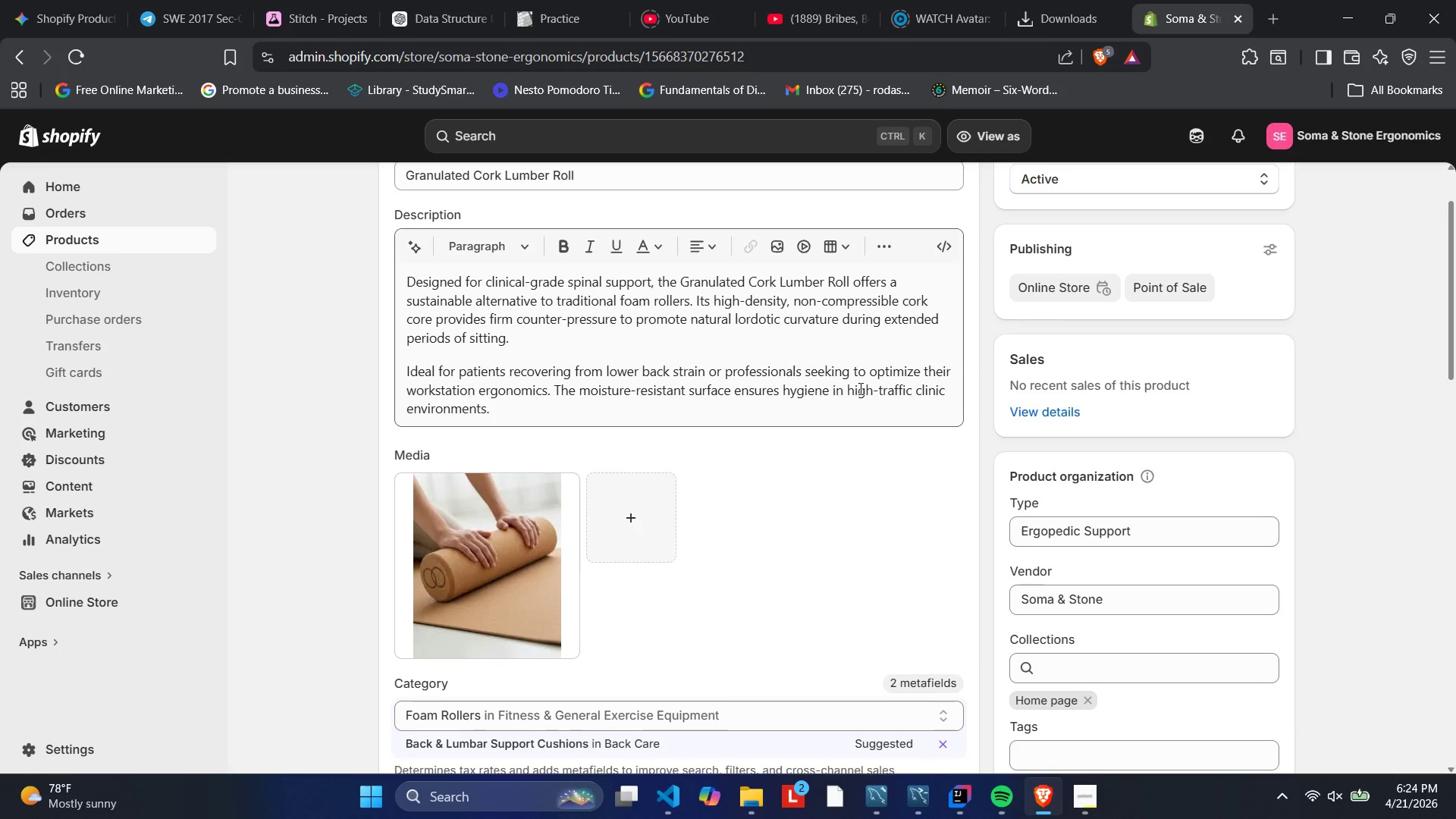 
scroll: coordinate [665, 457], scroll_direction: down, amount: 3.0
 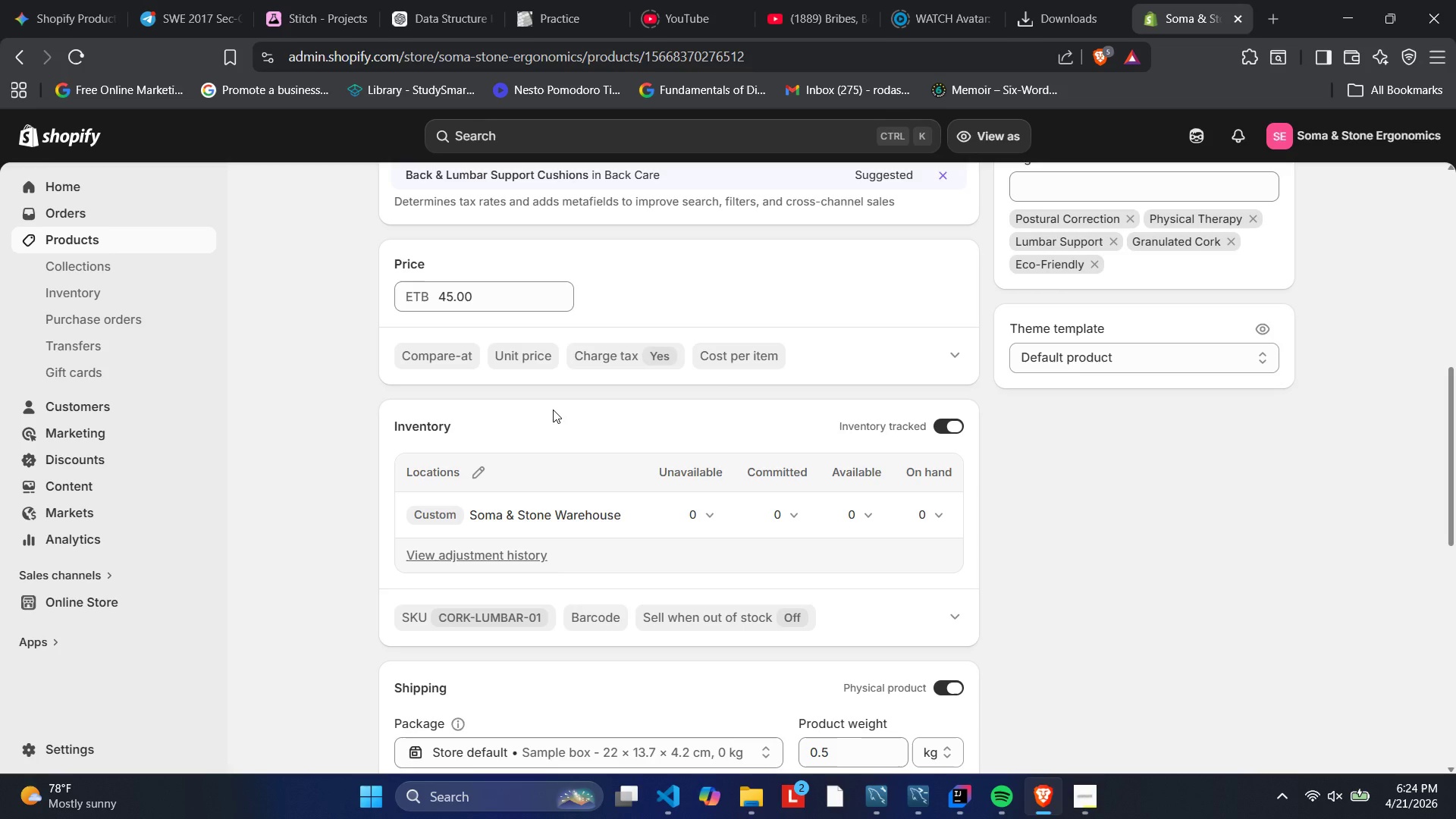 
wait(8.89)
 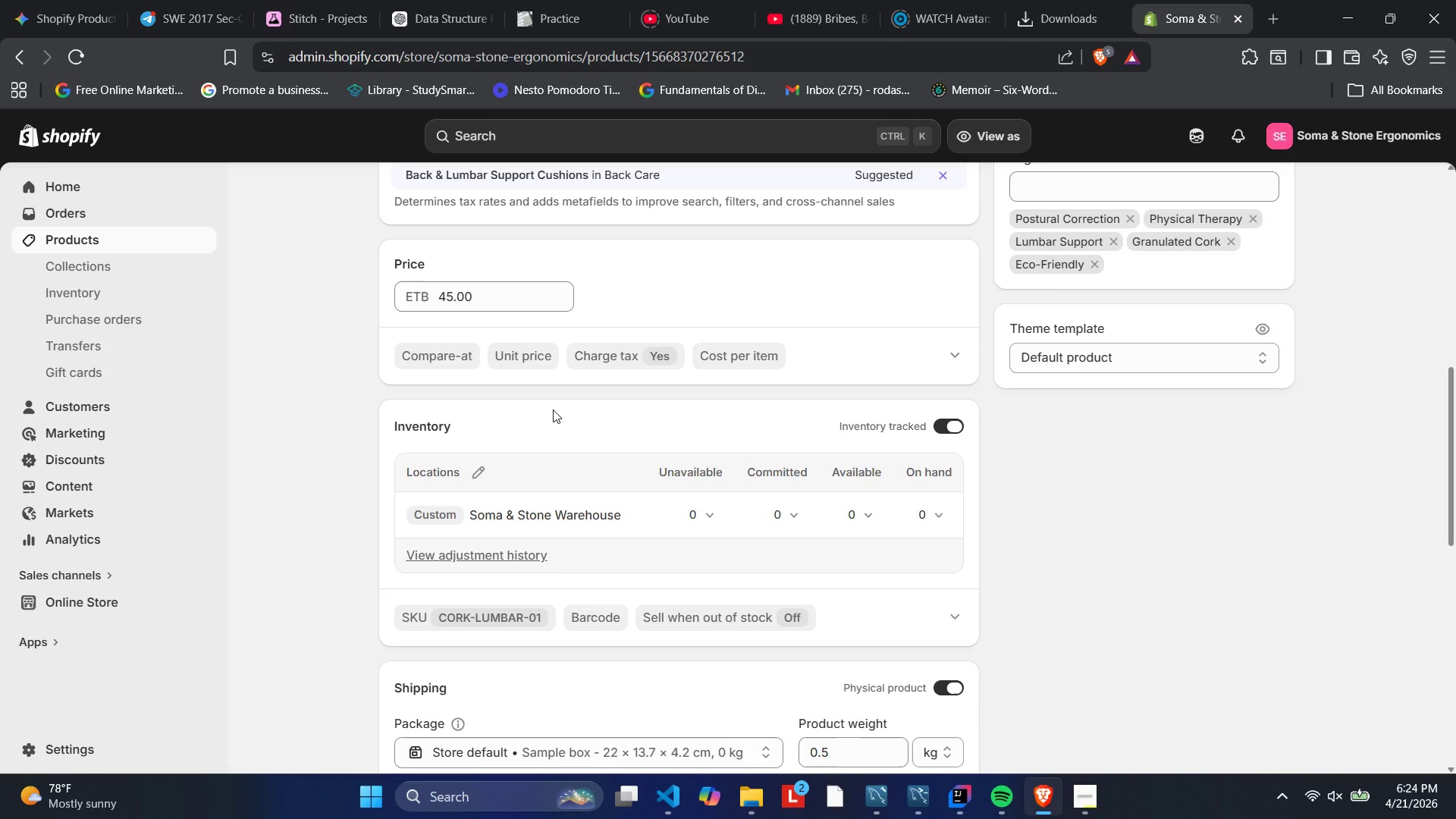 
scroll: coordinate [526, 527], scroll_direction: down, amount: 2.0
 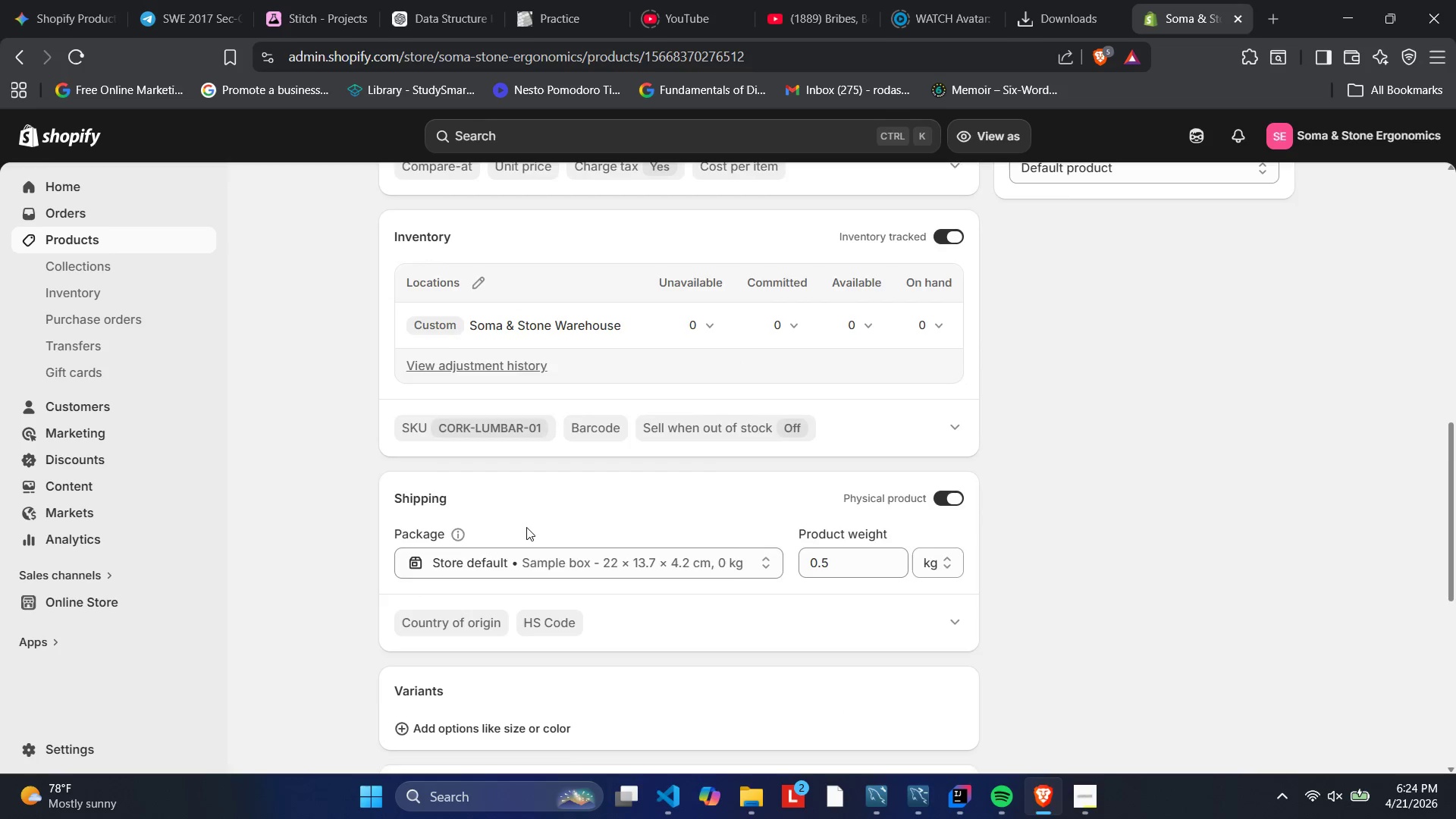 
scroll: coordinate [526, 527], scroll_direction: up, amount: 2.0
 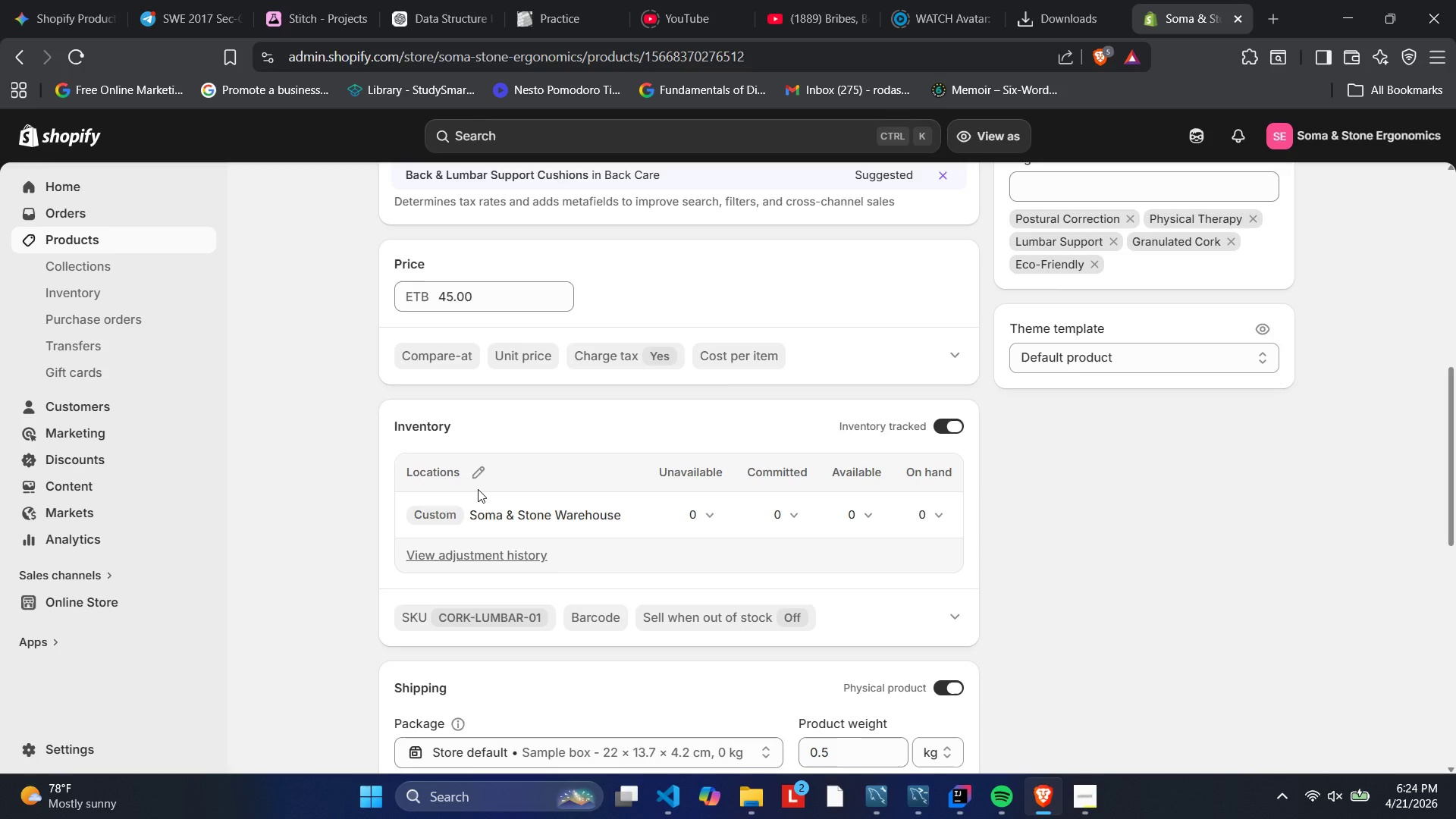 
wait(19.17)
 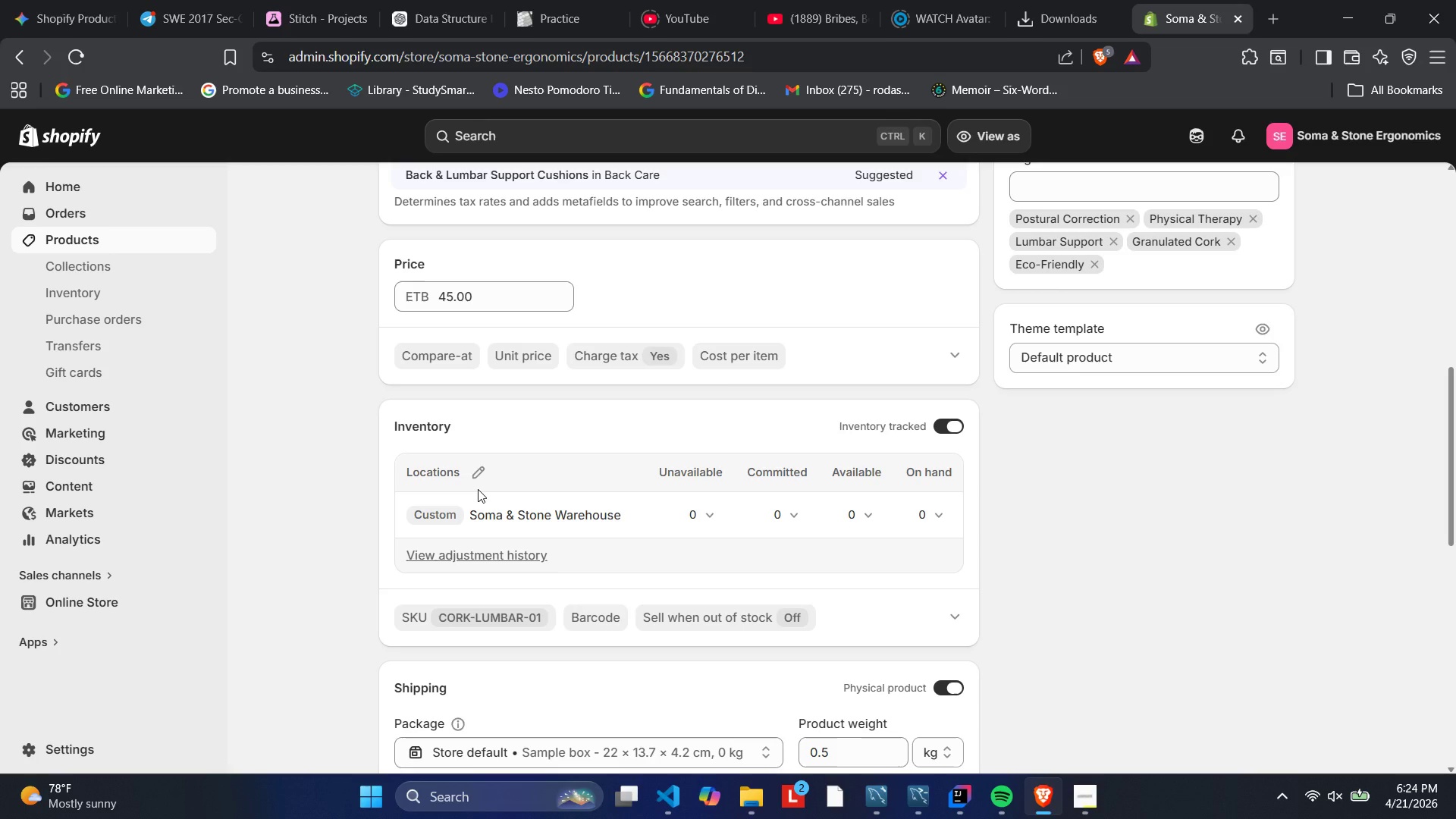 
left_click([485, 473])
 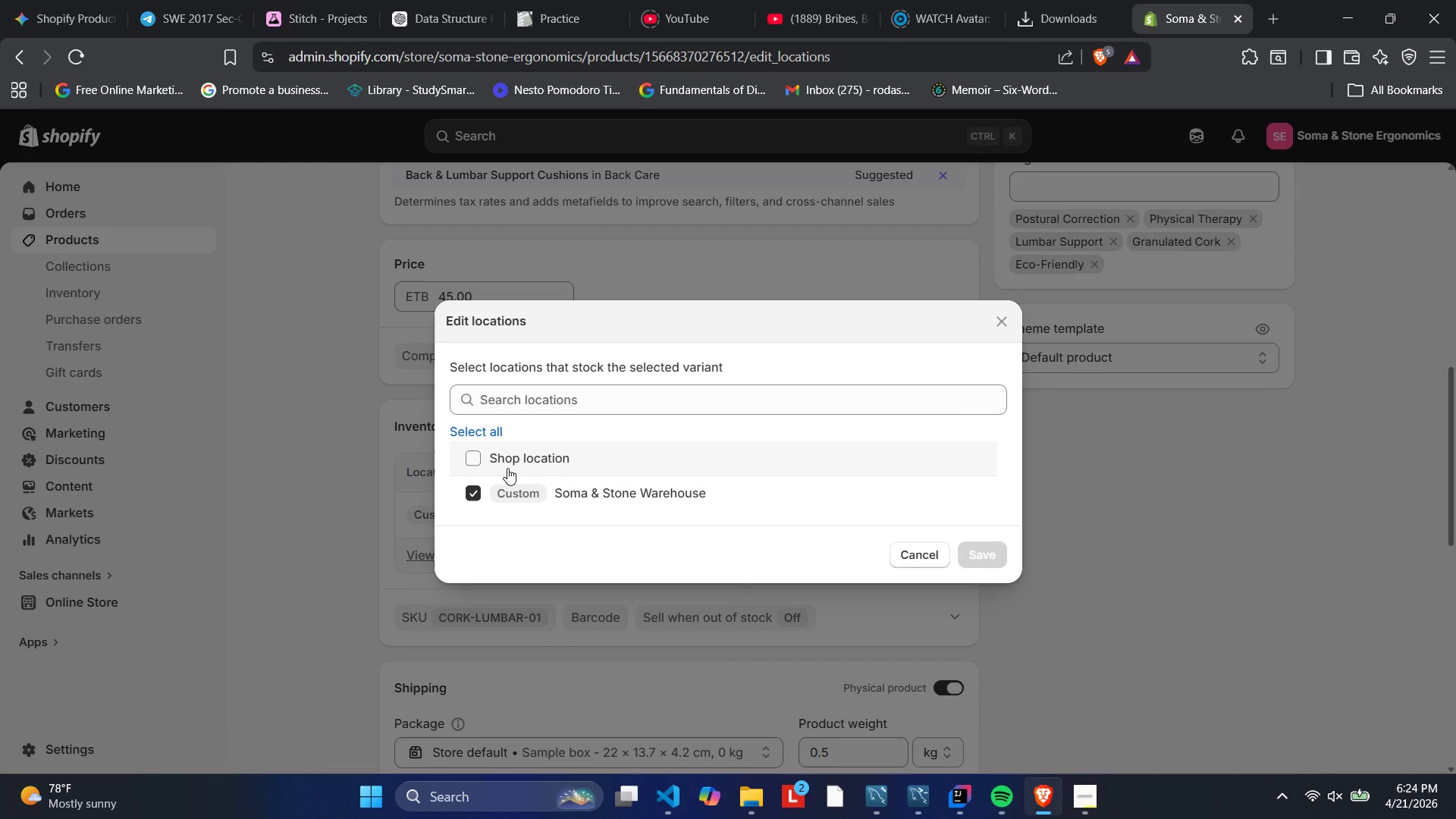 
scroll: coordinate [726, 475], scroll_direction: down, amount: 2.0
 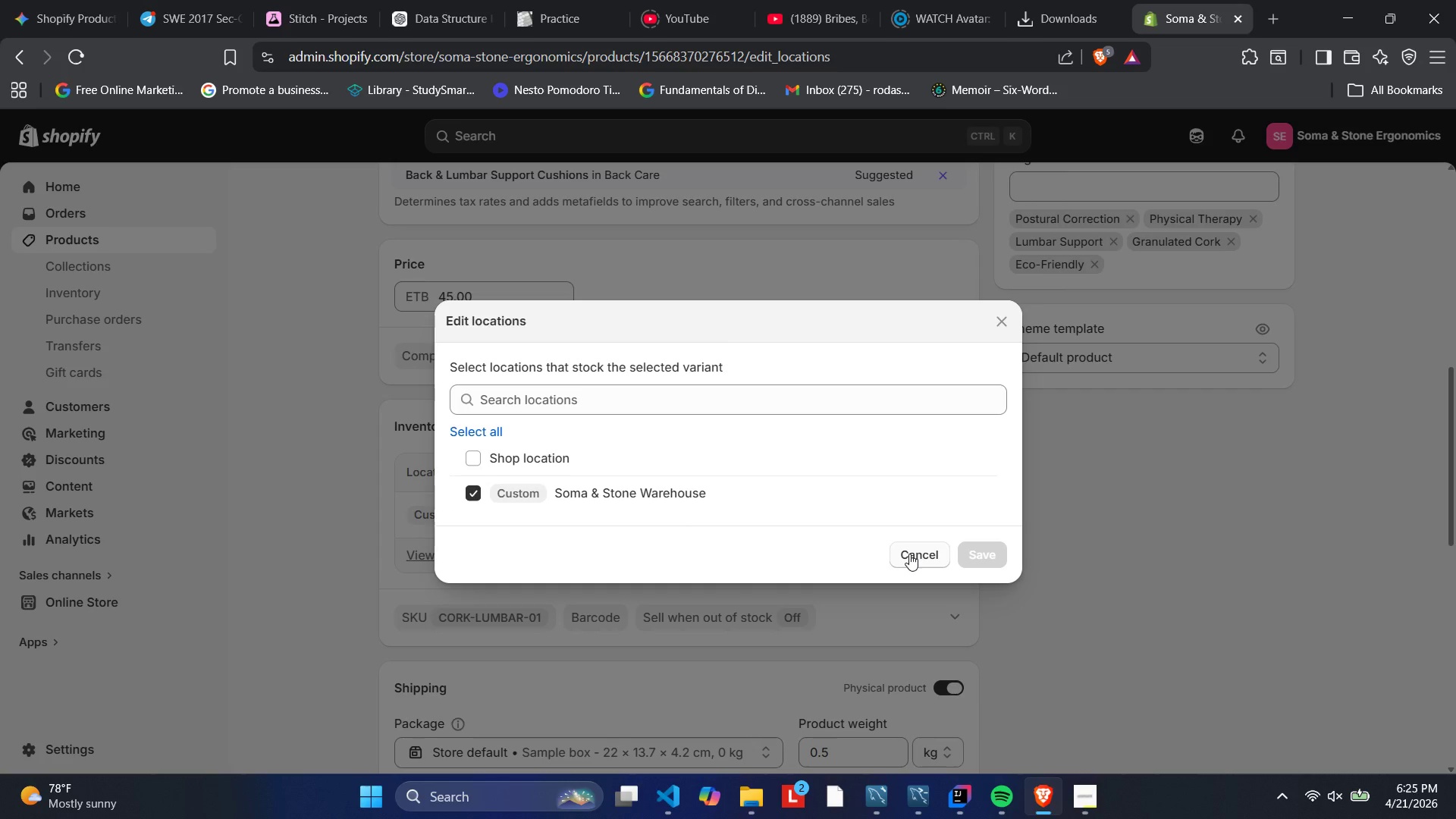 
left_click([909, 554])
 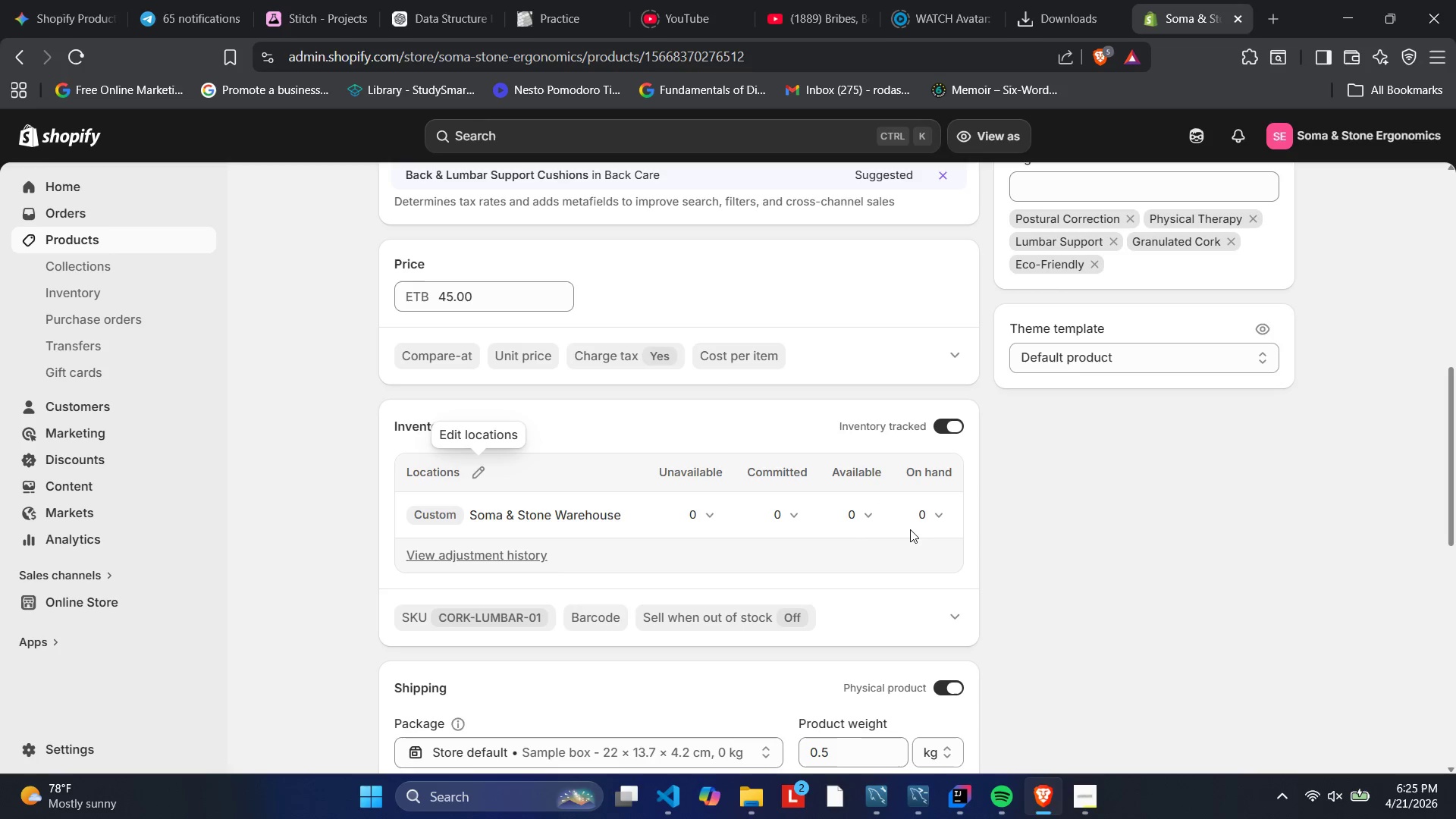 
left_click([915, 516])
 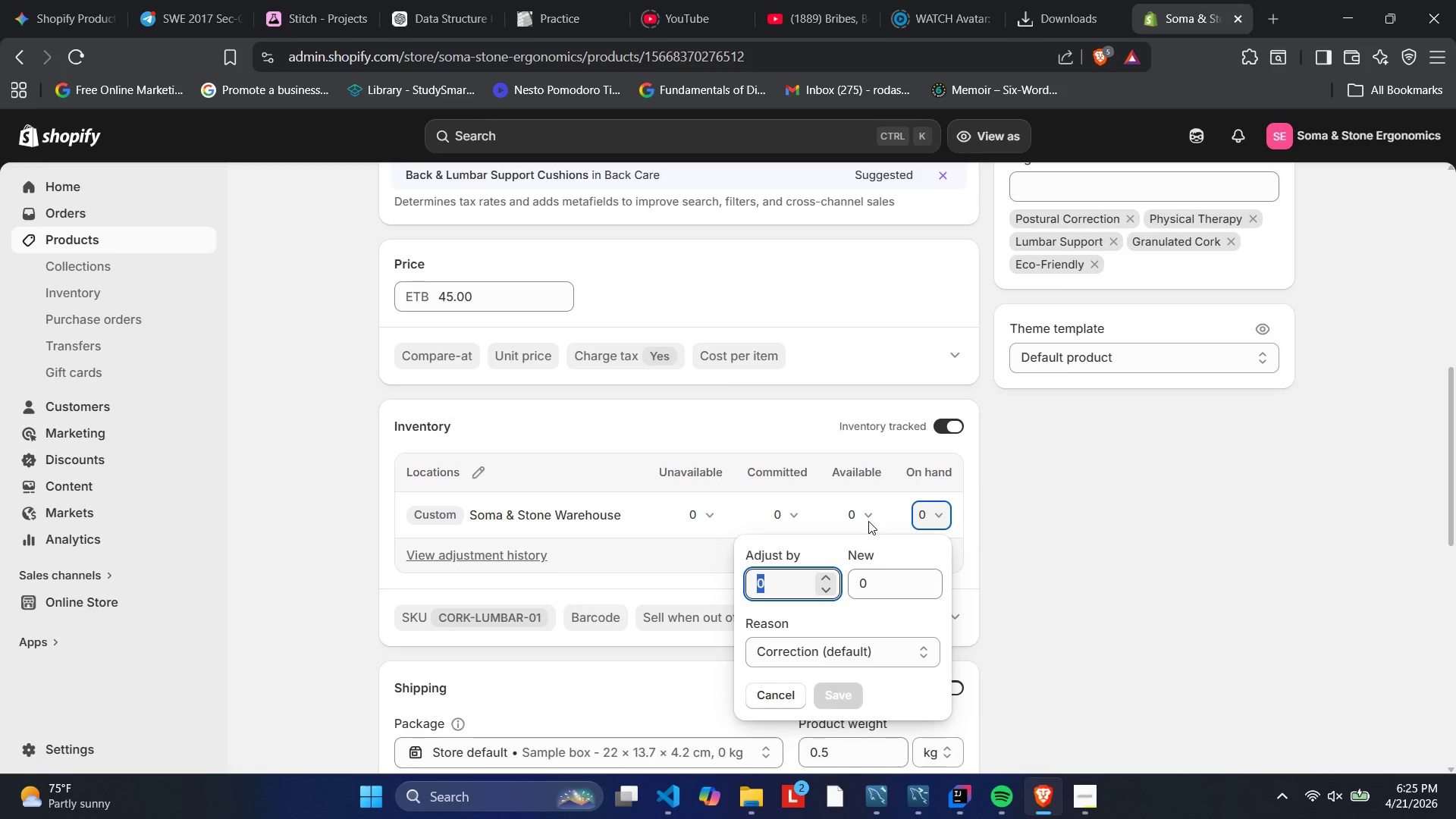 
key(Numpad1)
 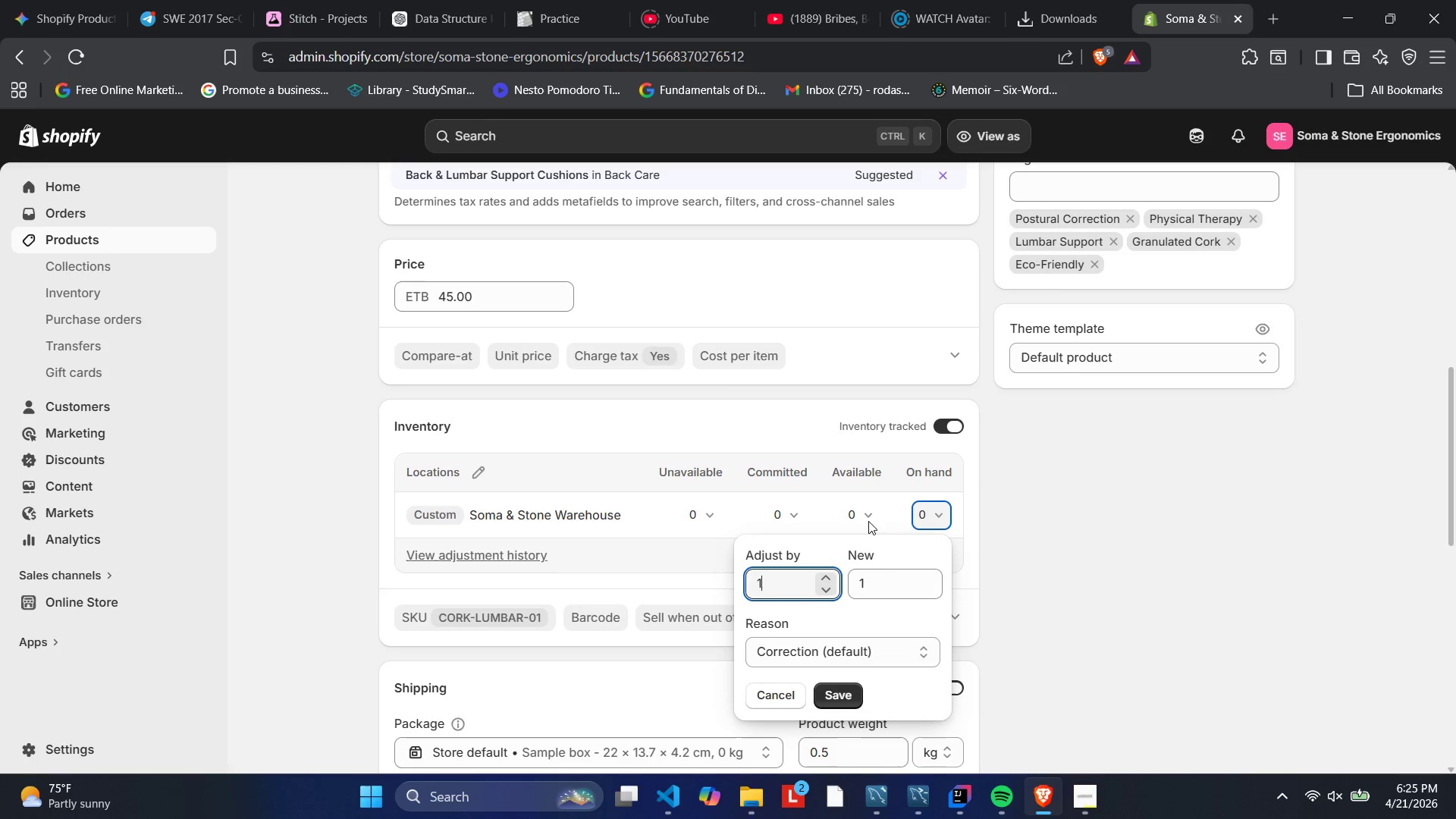 
key(Numpad0)
 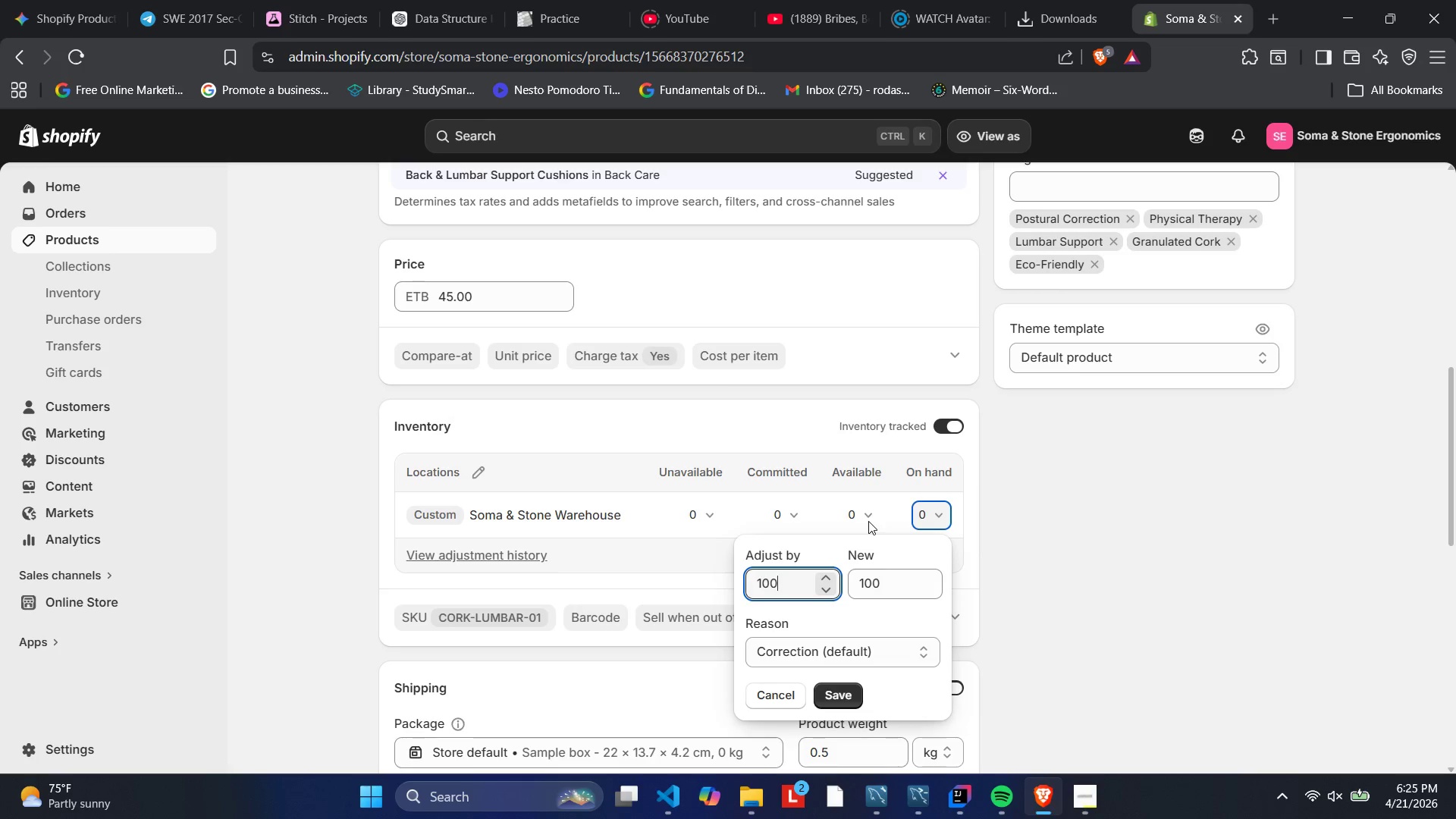 
key(Numpad0)
 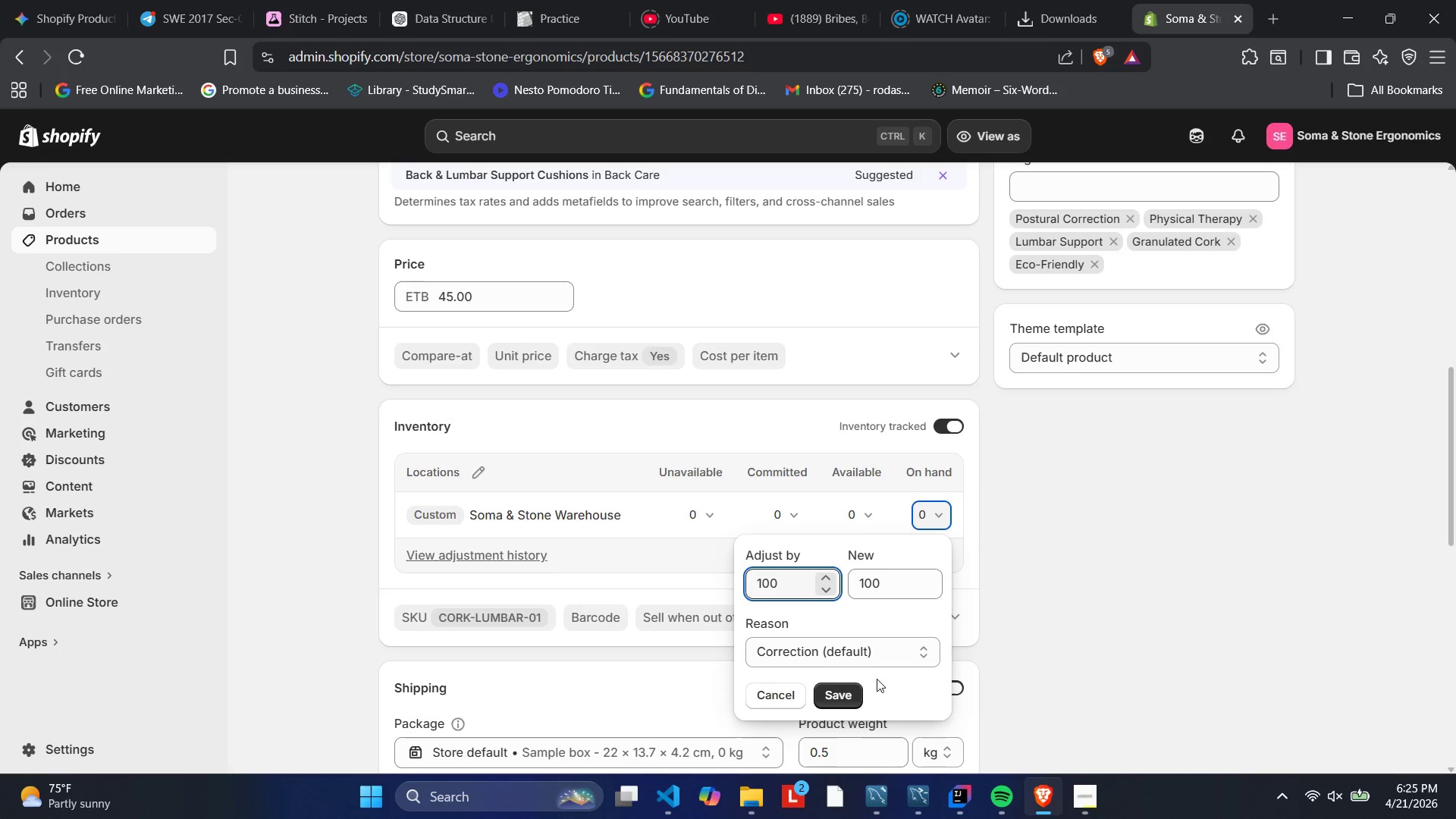 
left_click([844, 695])
 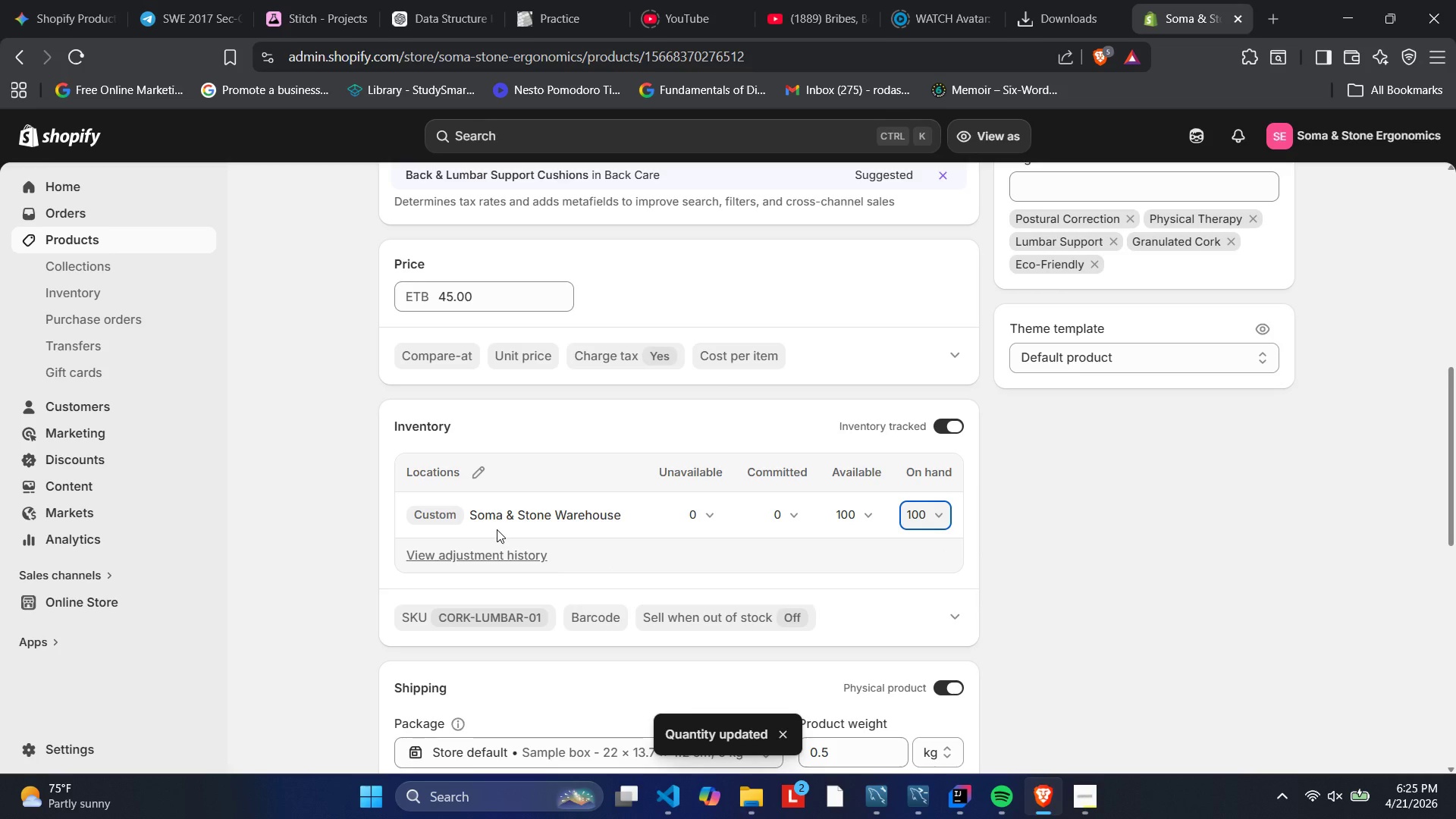 
wait(6.86)
 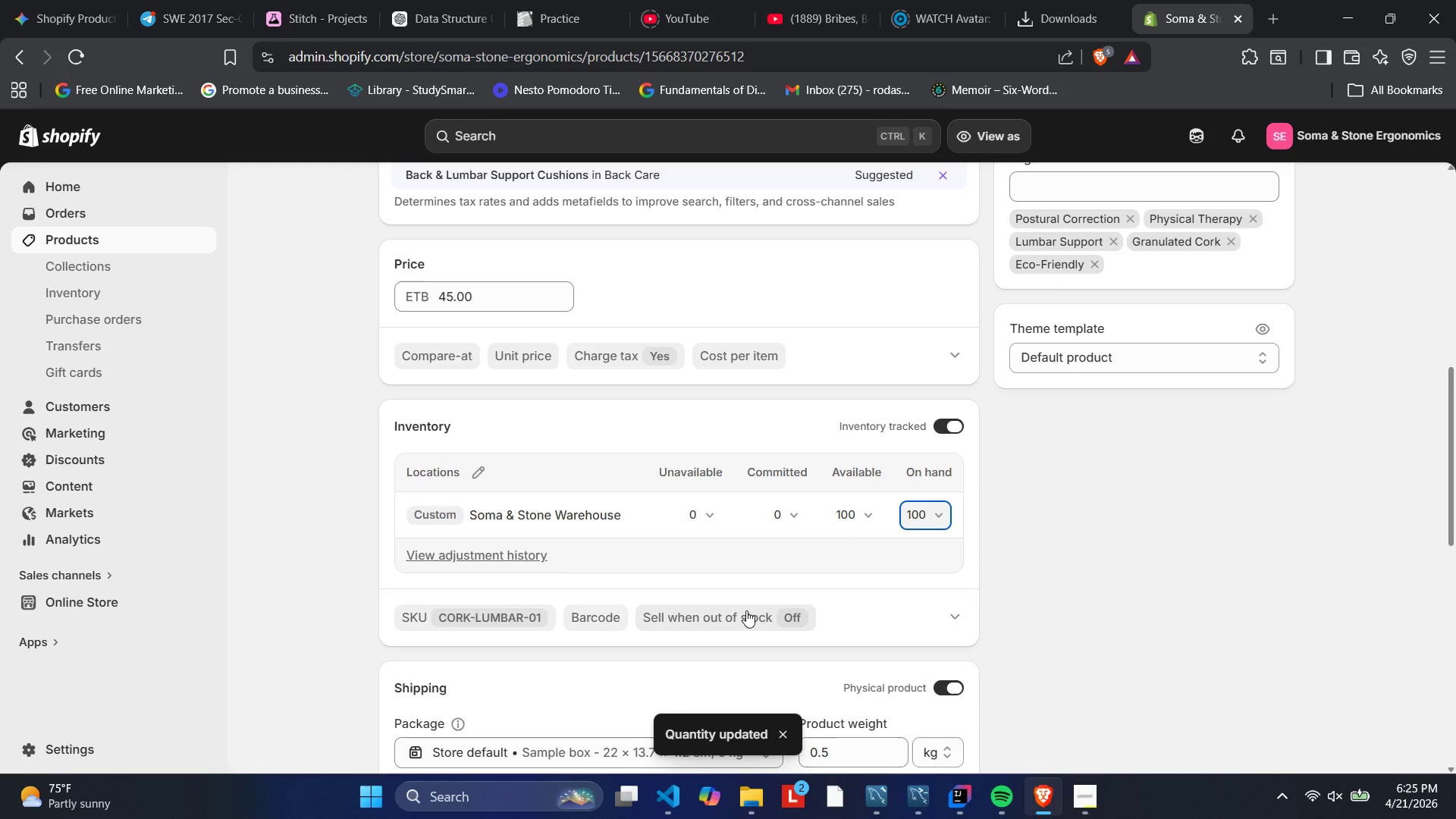 
scroll: coordinate [497, 529], scroll_direction: down, amount: 1.0
 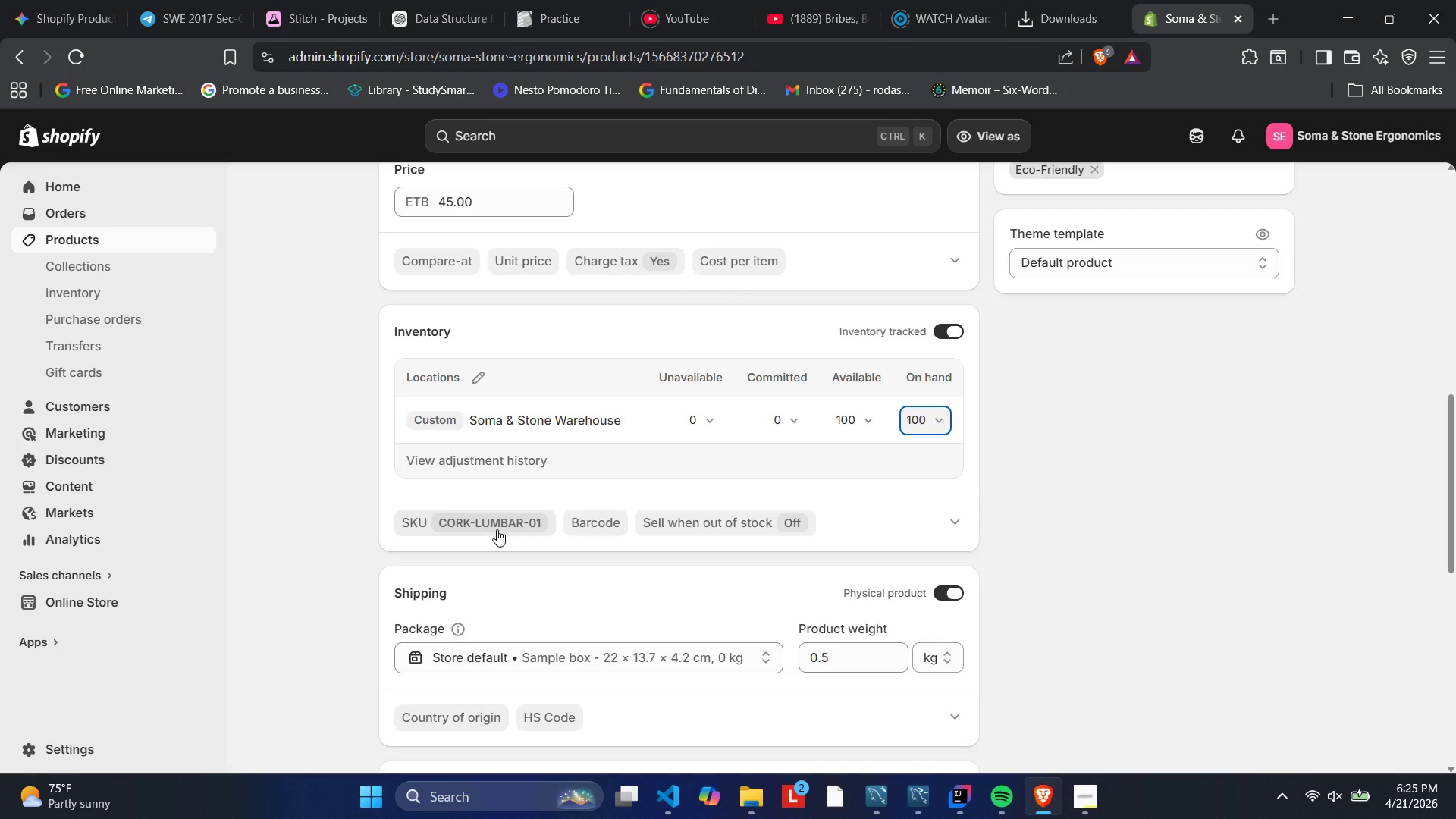 
wait(22.68)
 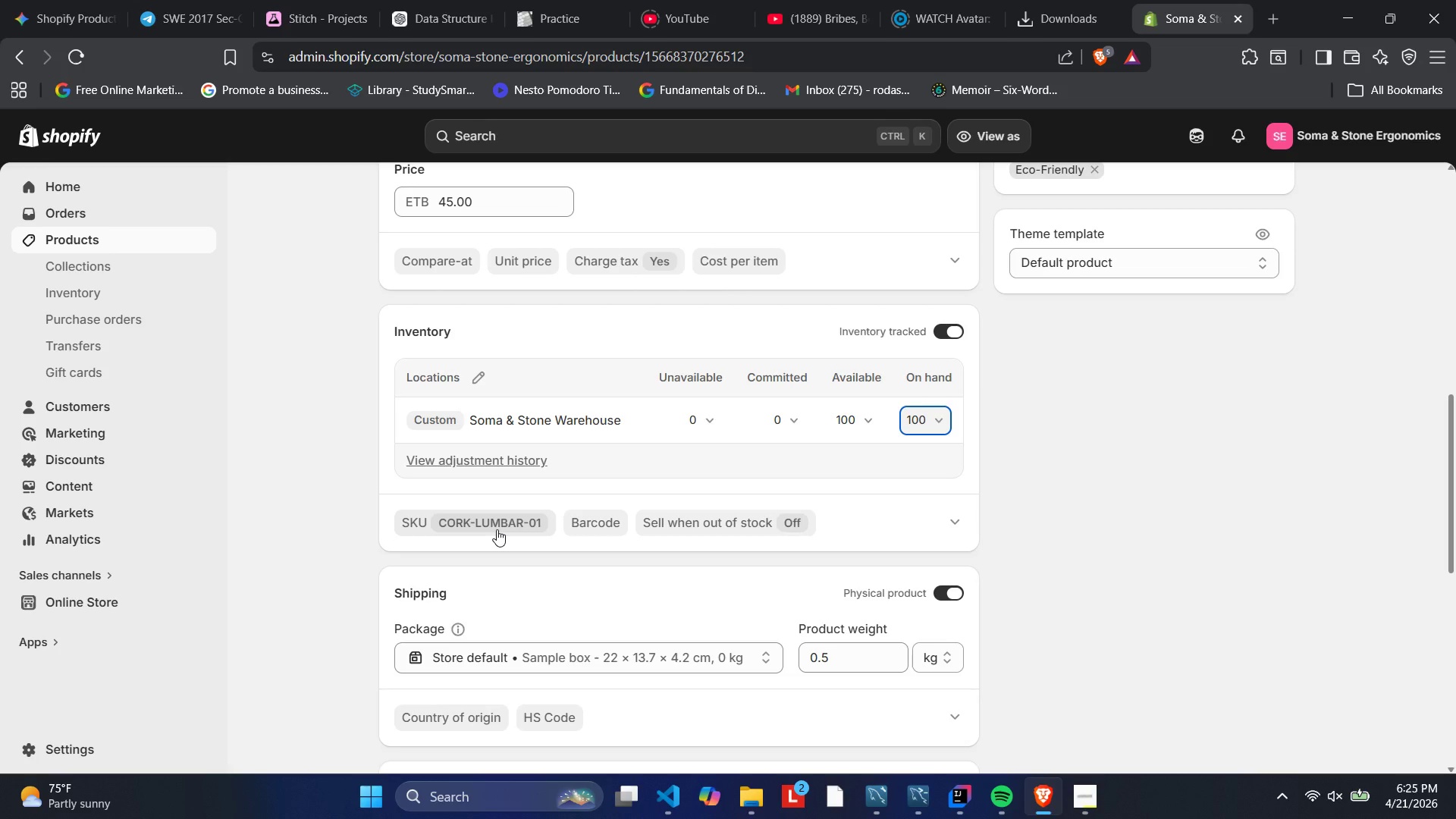 
scroll: coordinate [497, 529], scroll_direction: down, amount: 4.0
 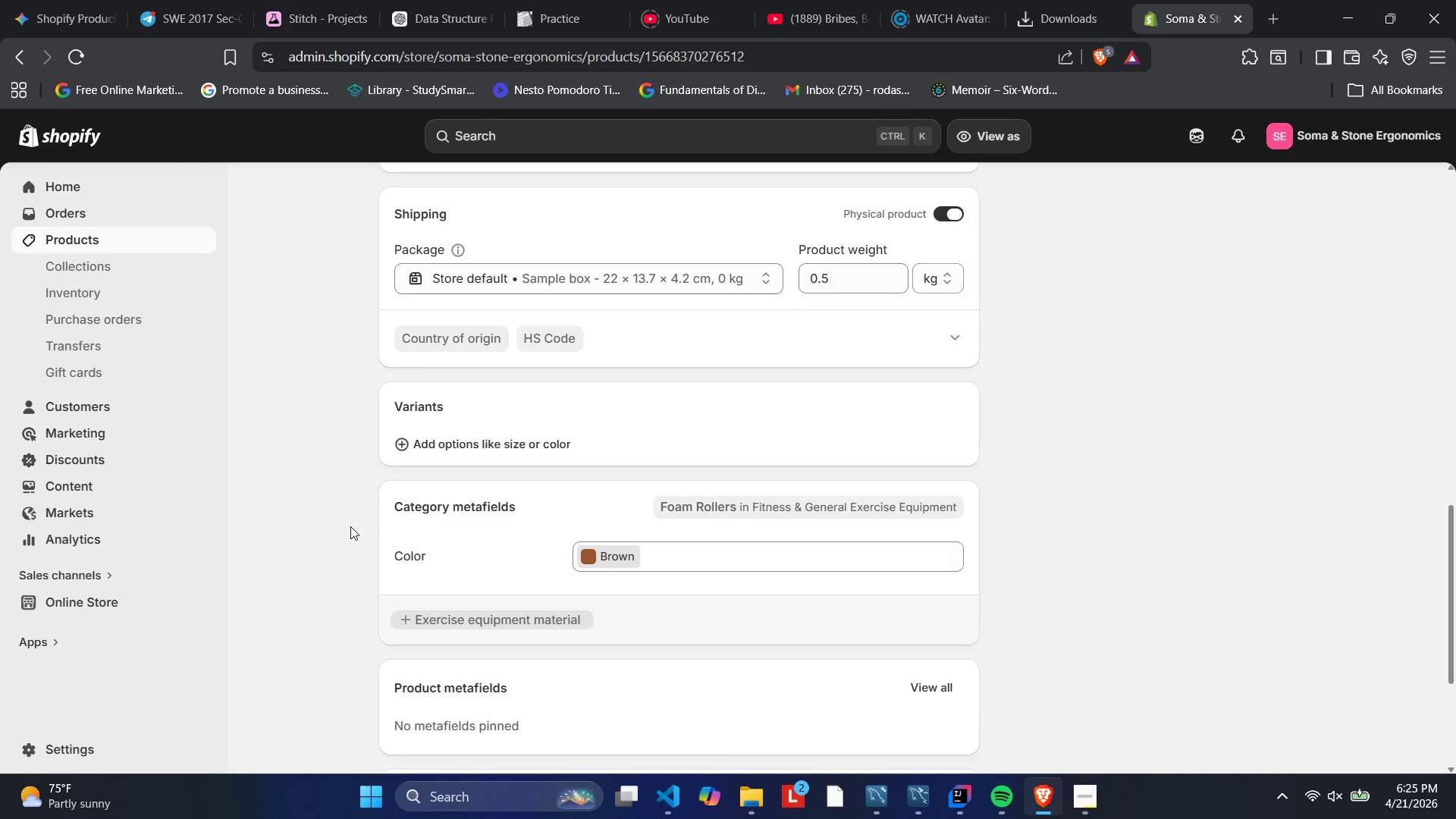 
scroll: coordinate [381, 554], scroll_direction: up, amount: 9.0
 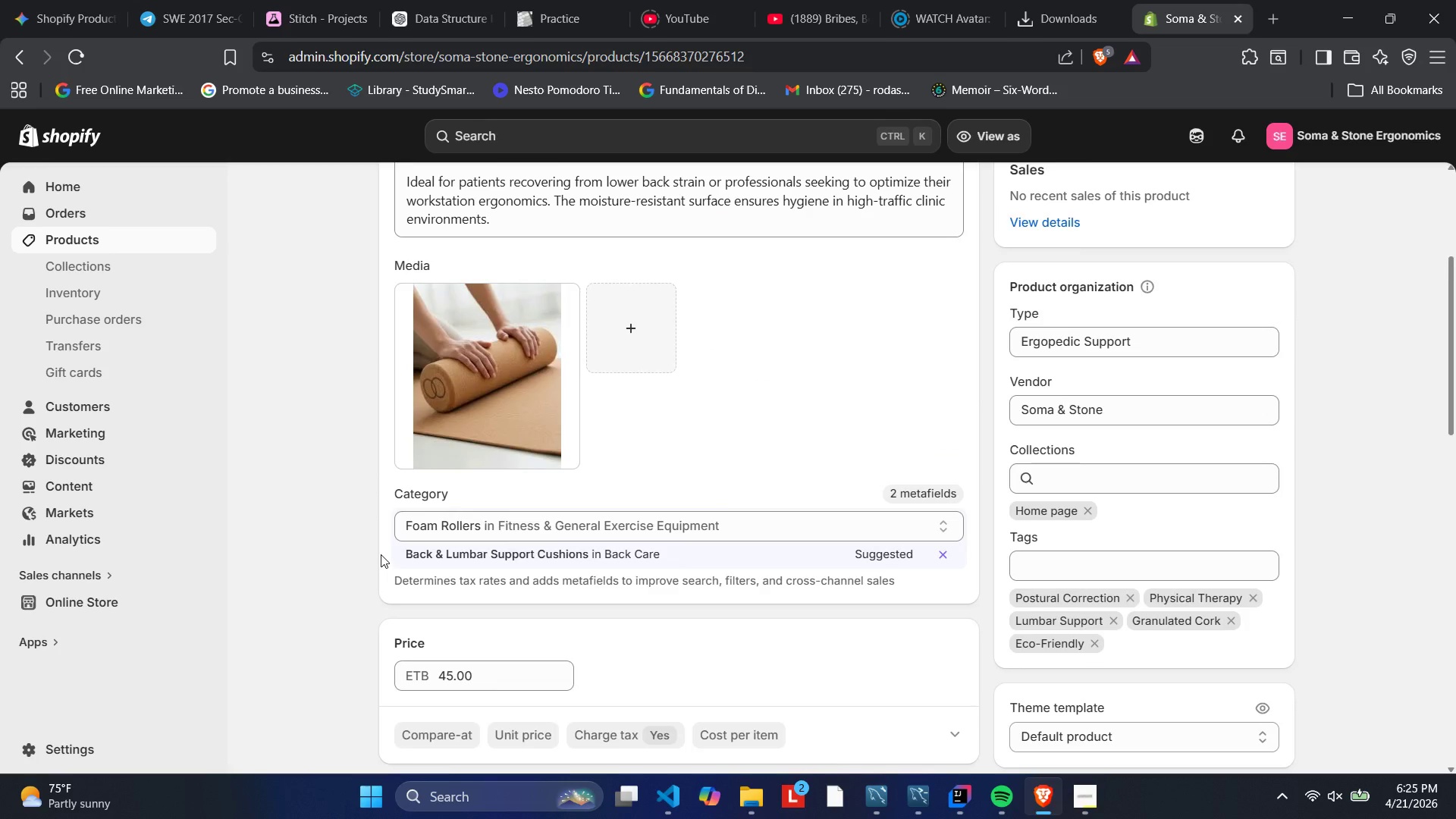 
scroll: coordinate [463, 640], scroll_direction: down, amount: 8.0
 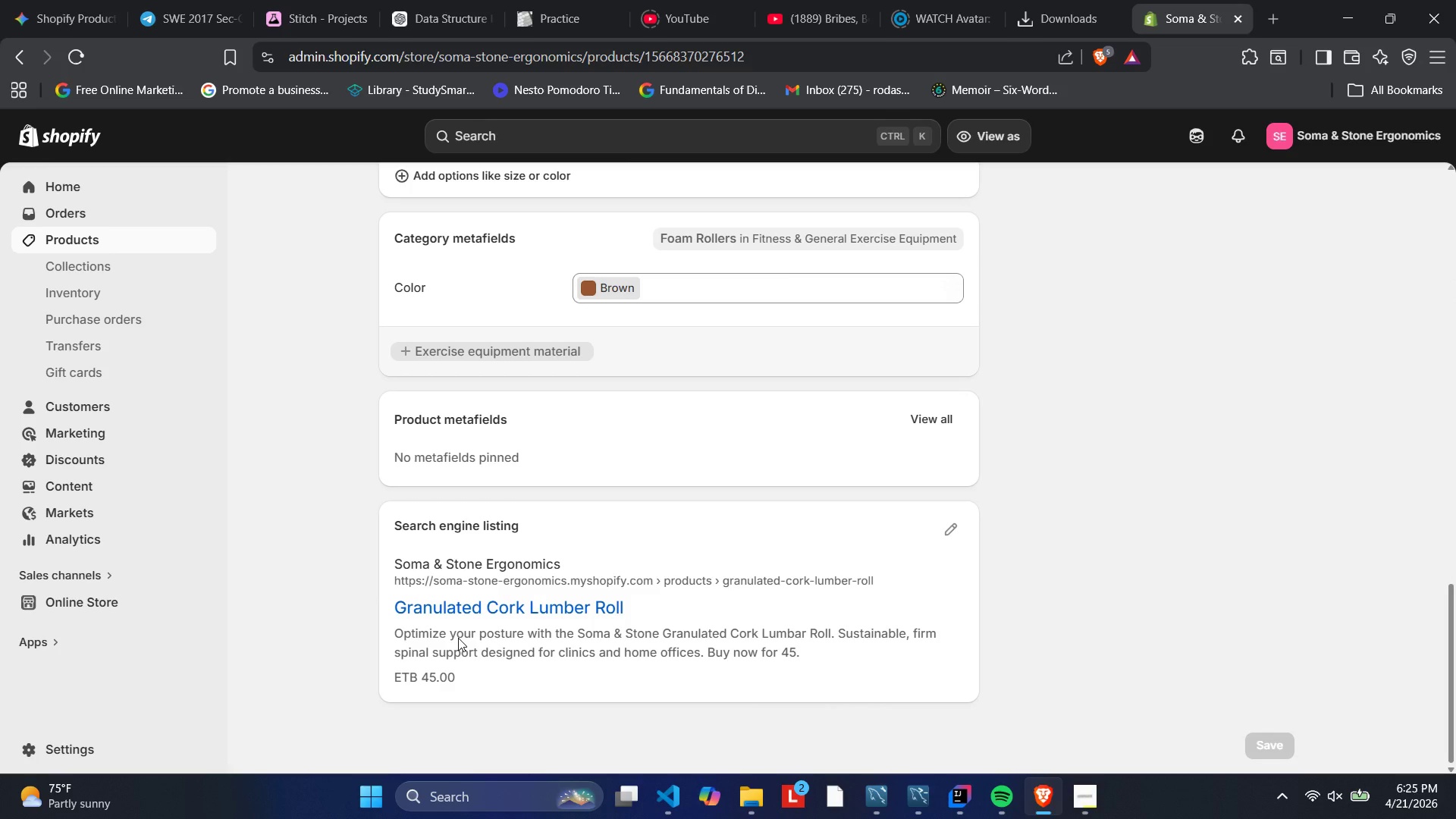 
left_click([458, 638])
 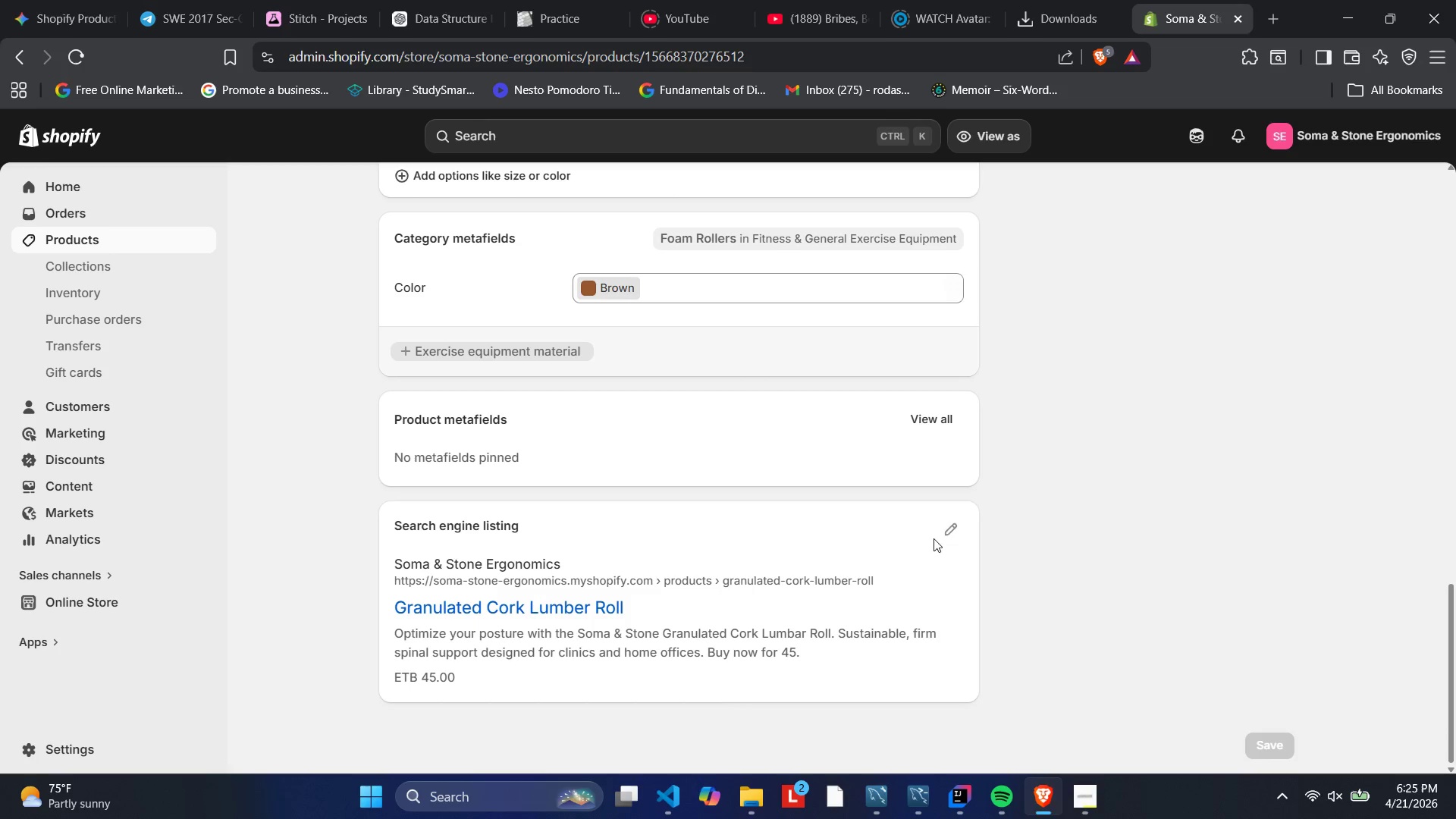 
scroll: coordinate [516, 448], scroll_direction: up, amount: 15.0
 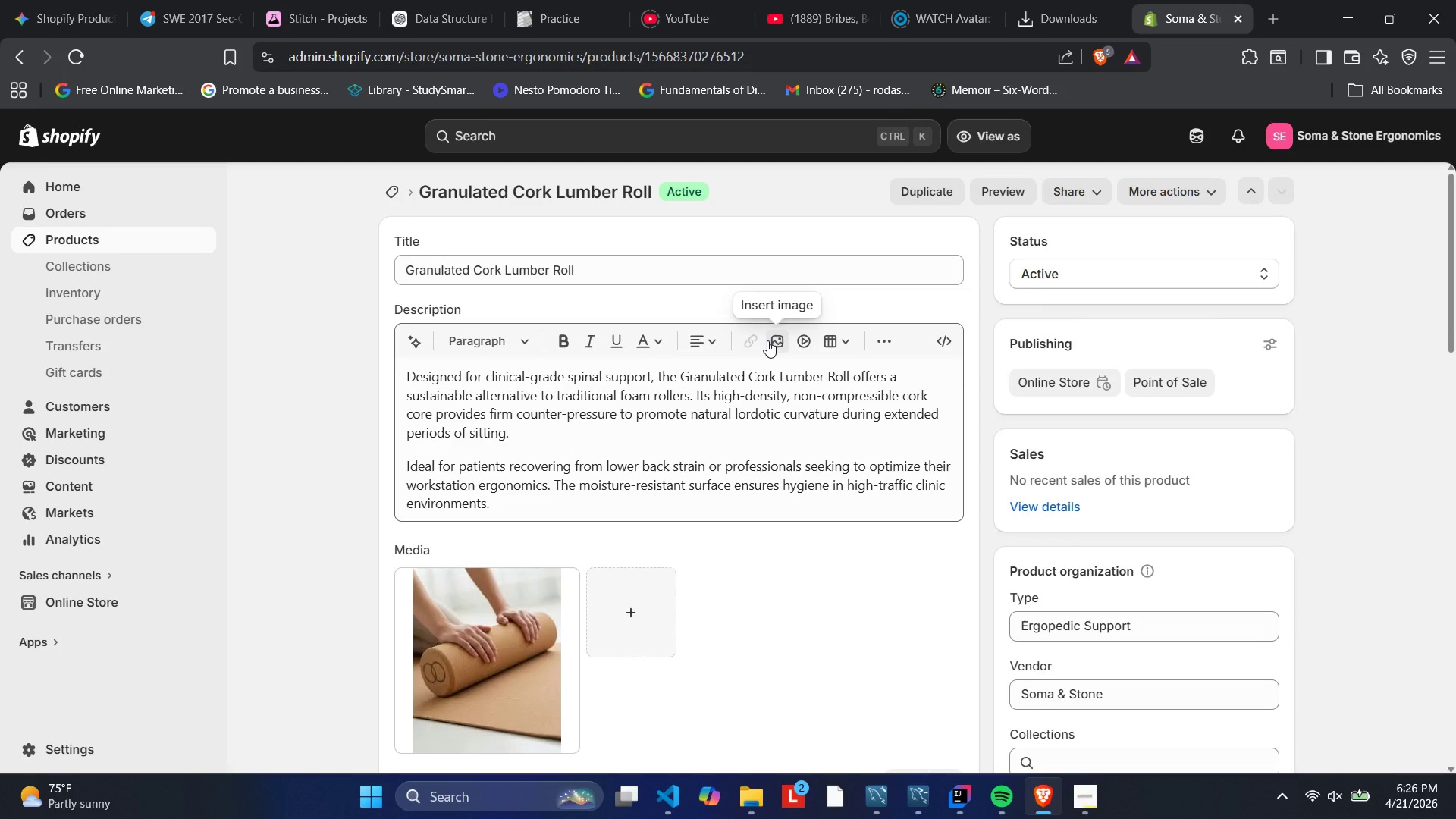 
scroll: coordinate [629, 343], scroll_direction: down, amount: 3.0
 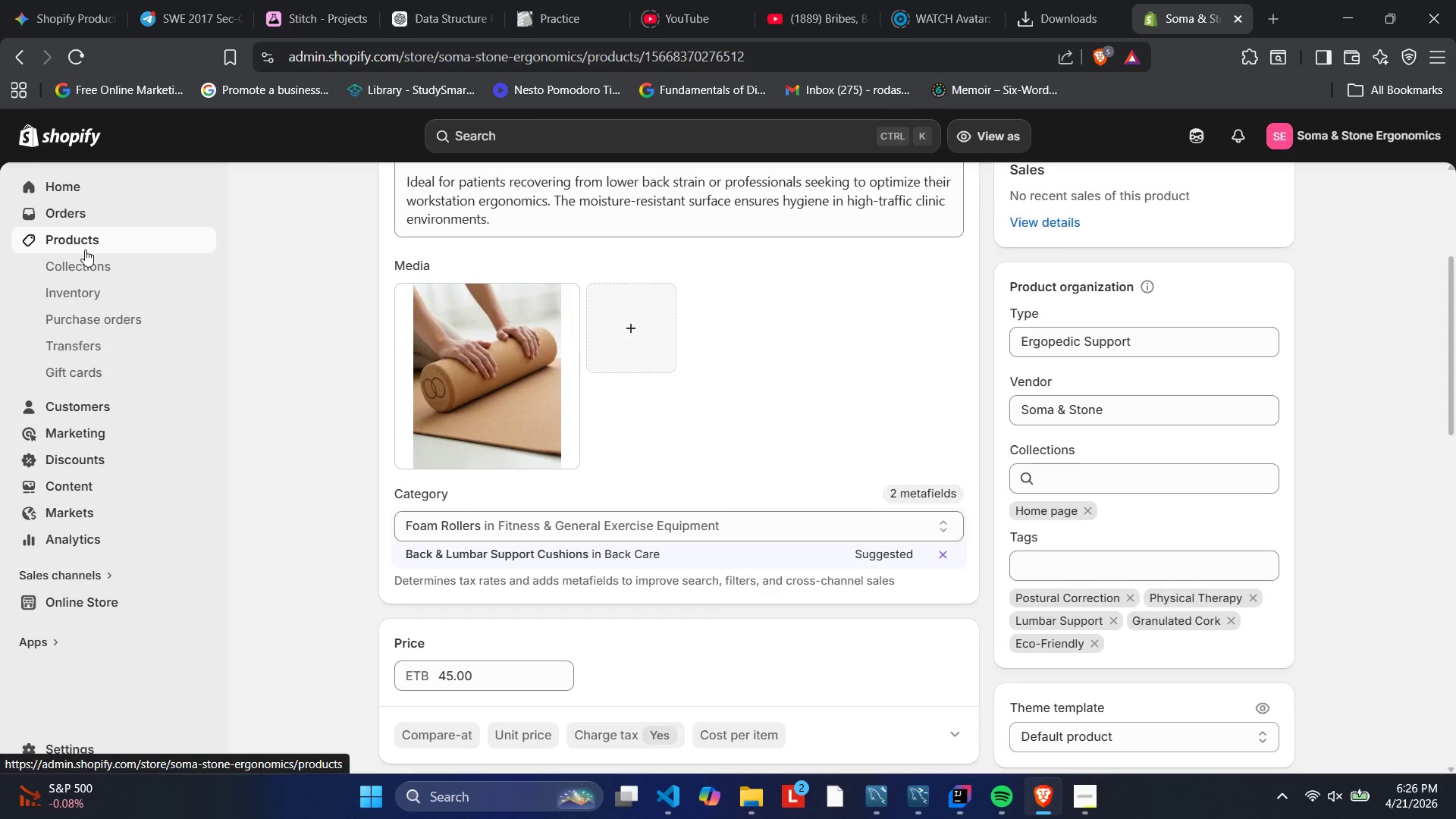 
left_click([85, 249])
 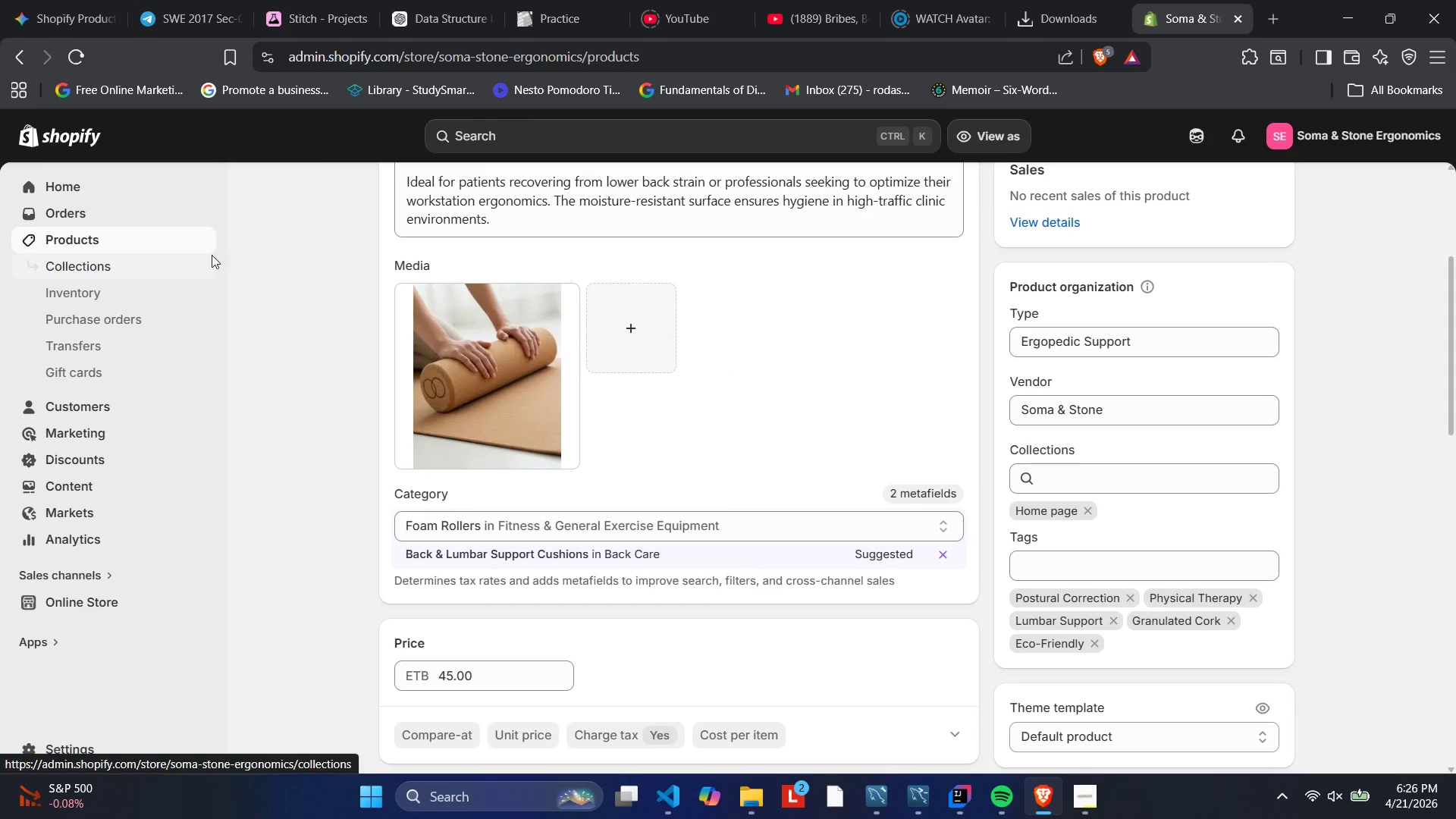 
scroll: coordinate [257, 268], scroll_direction: up, amount: 4.0
 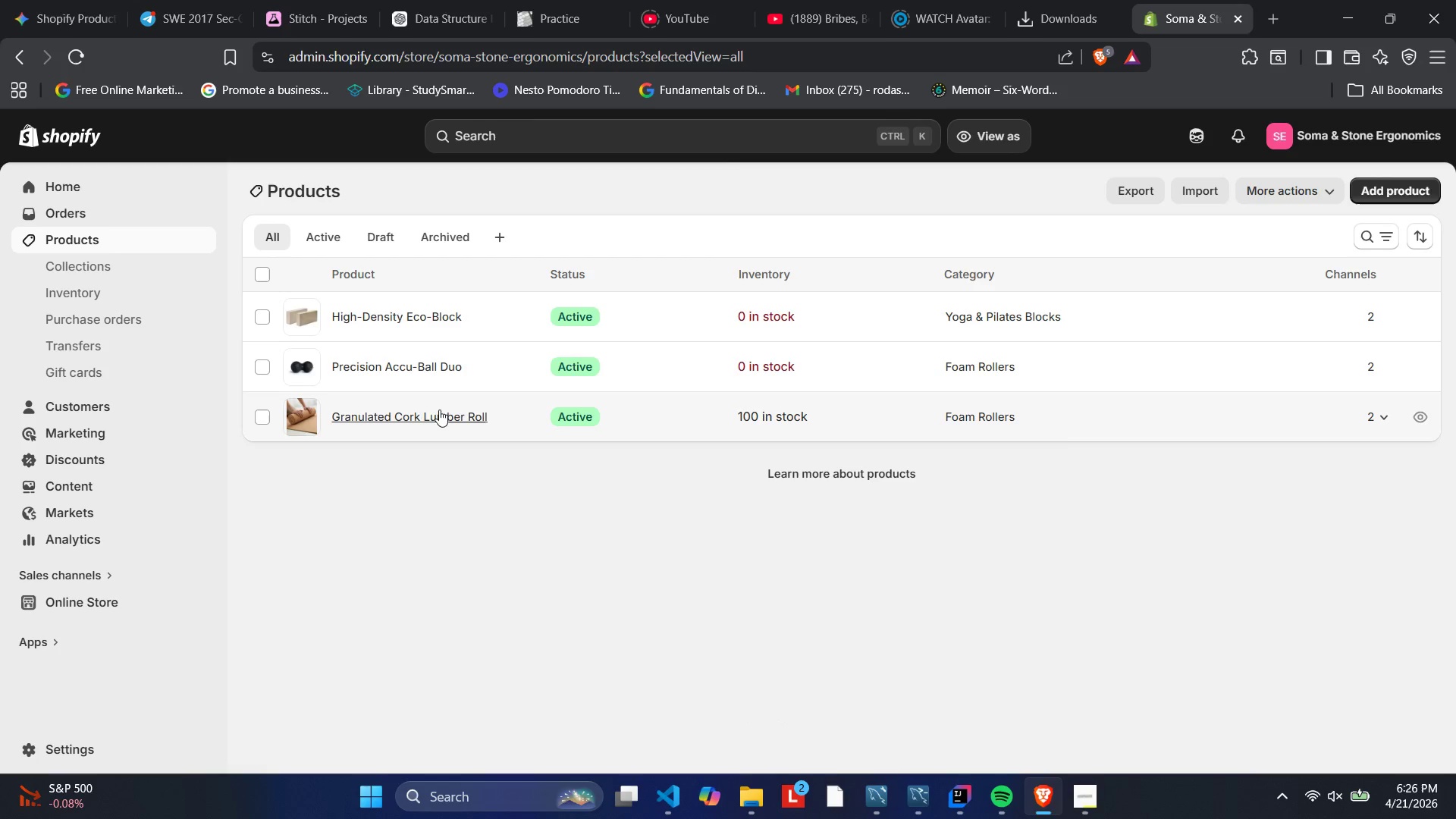 
left_click([372, 366])
 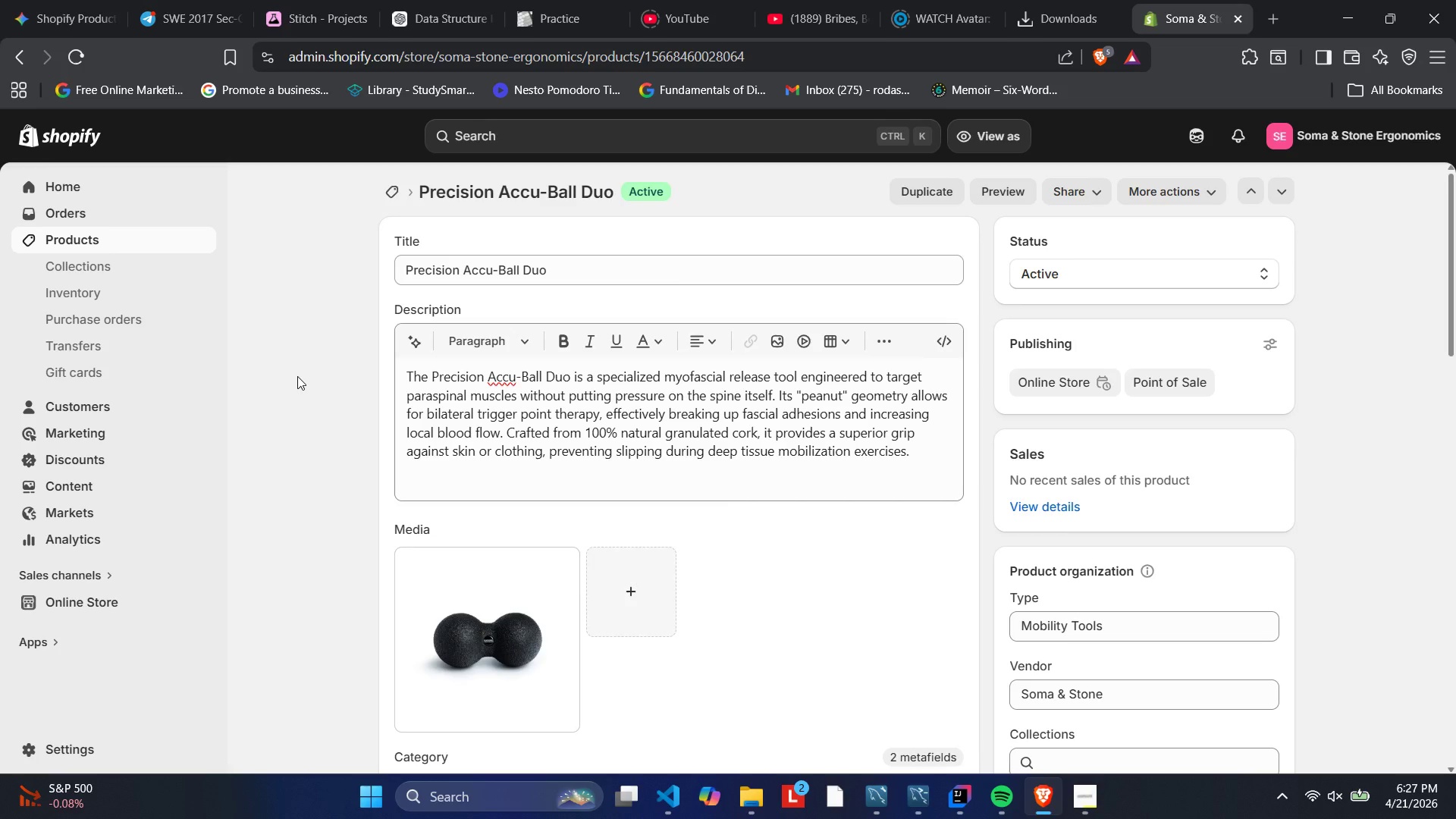 
wait(85.62)
 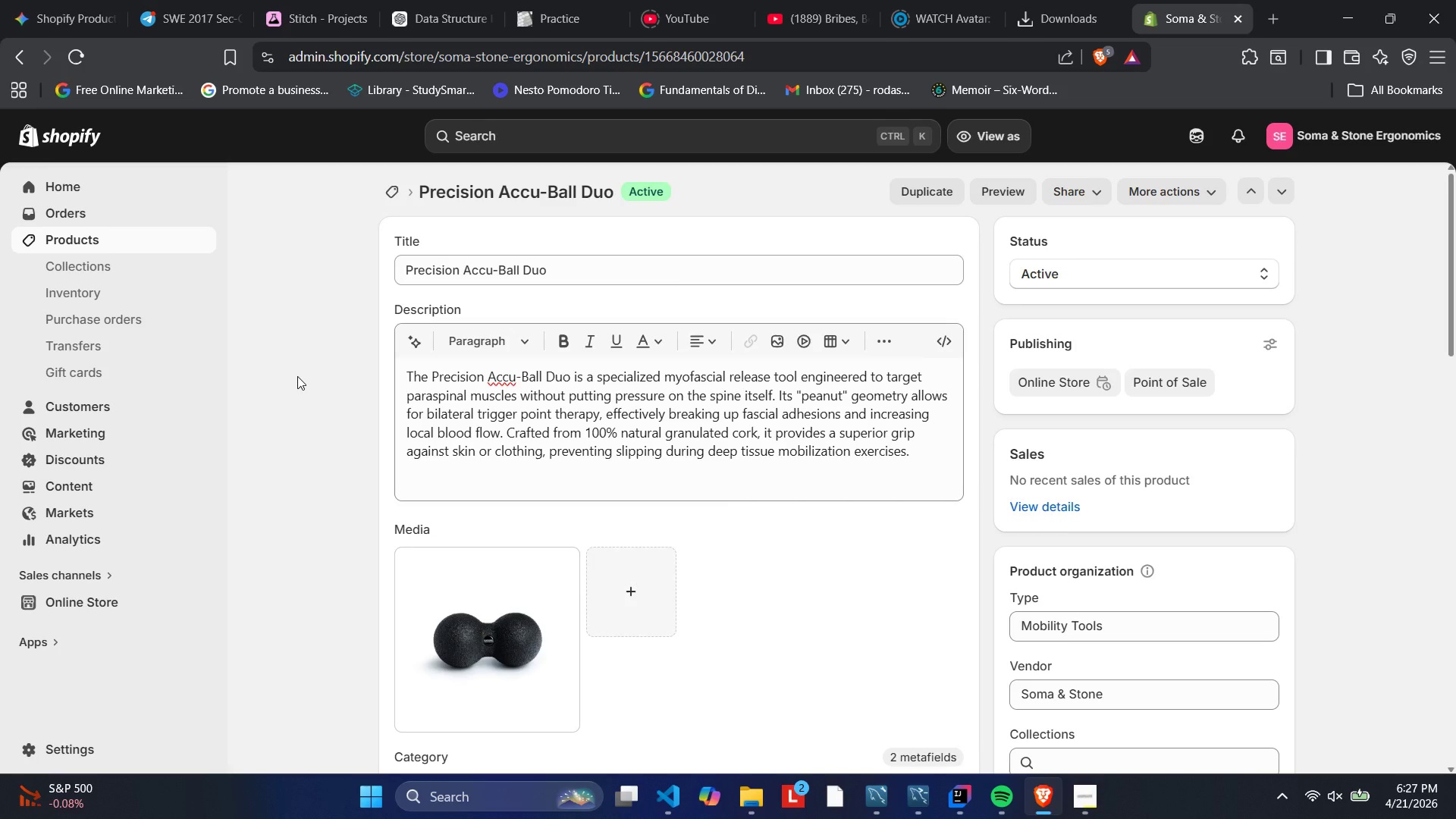 
scroll: coordinate [309, 375], scroll_direction: down, amount: 1.0
 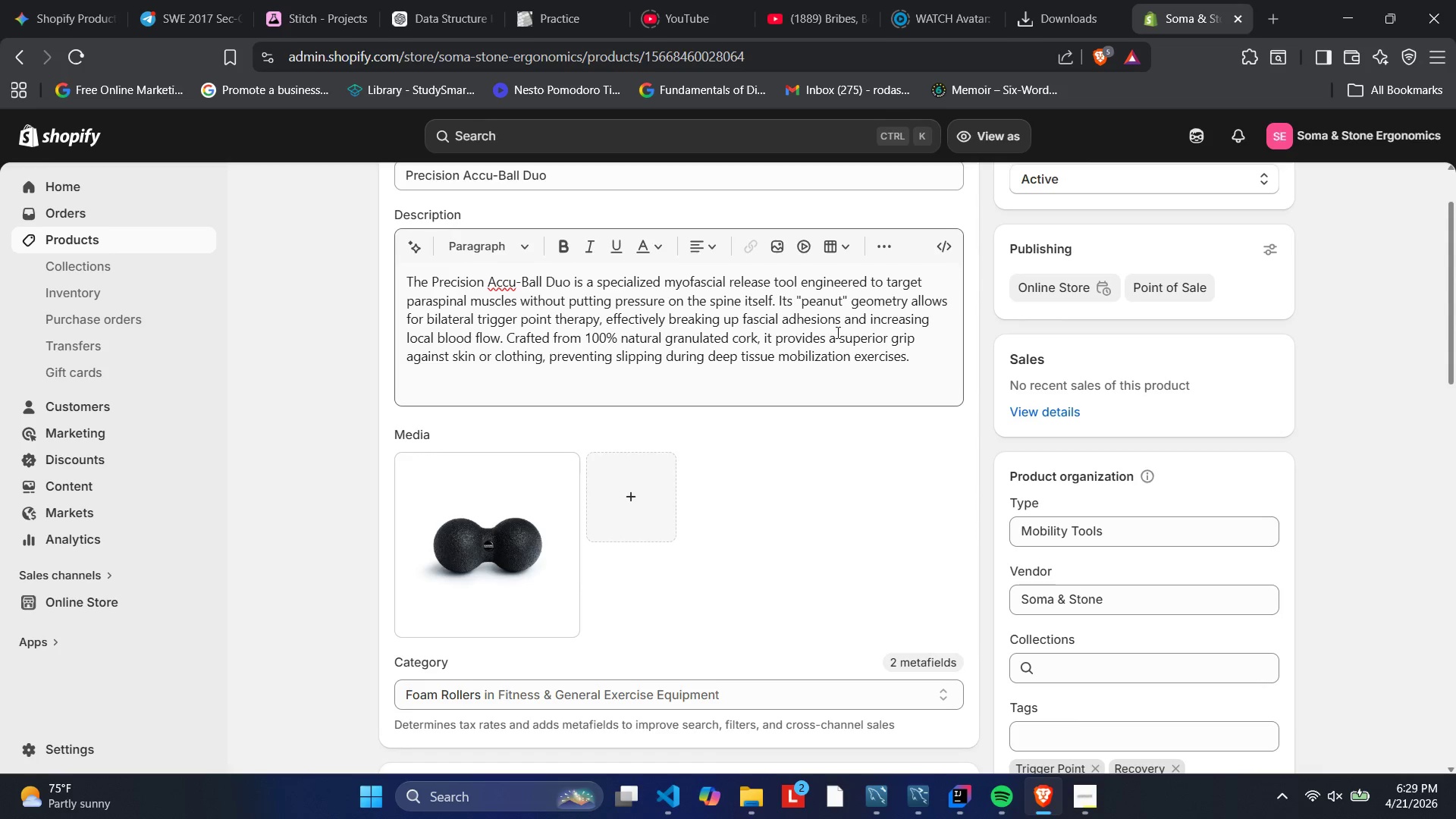 
wait(89.65)
 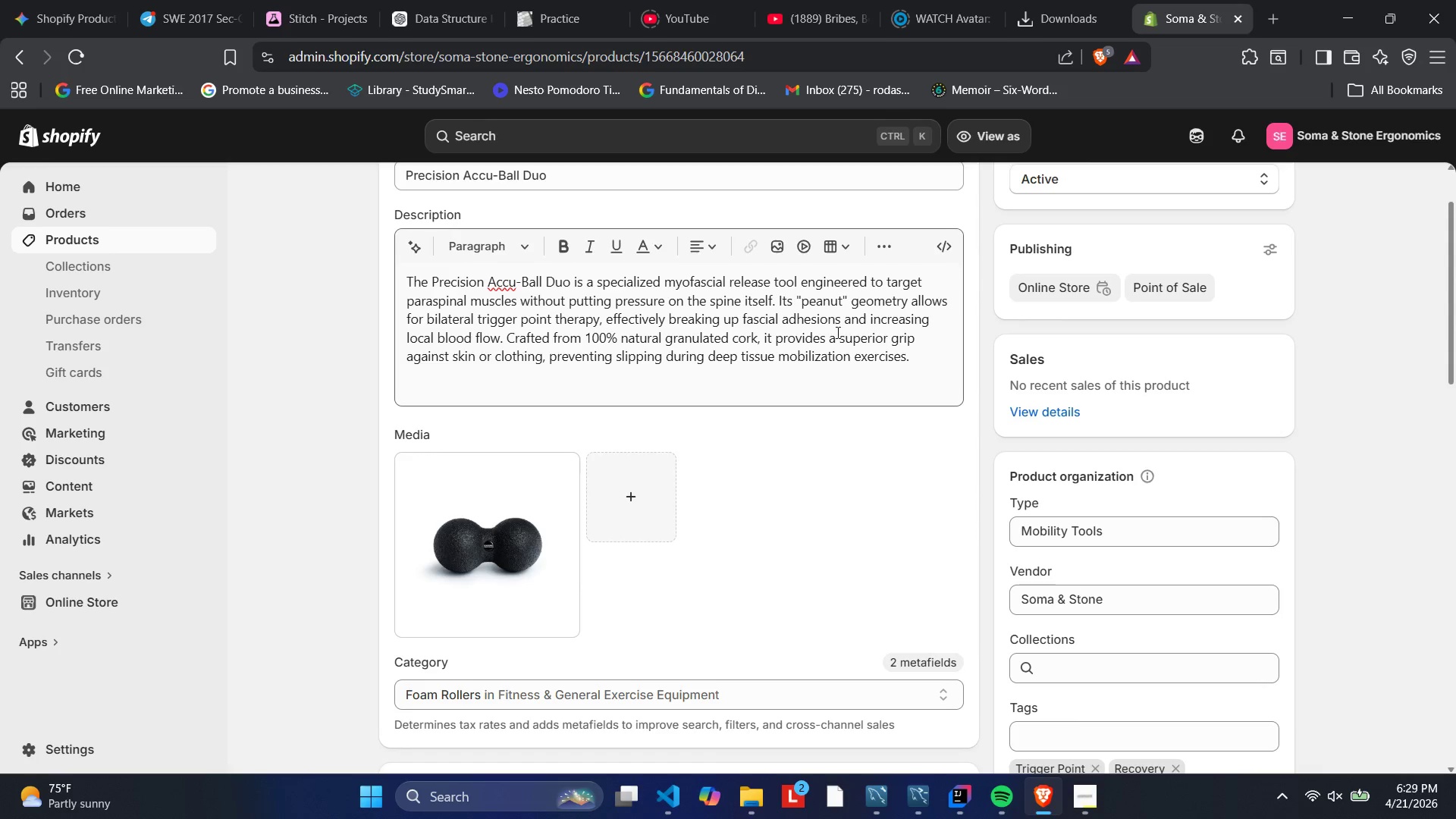 
left_click([462, 535])
 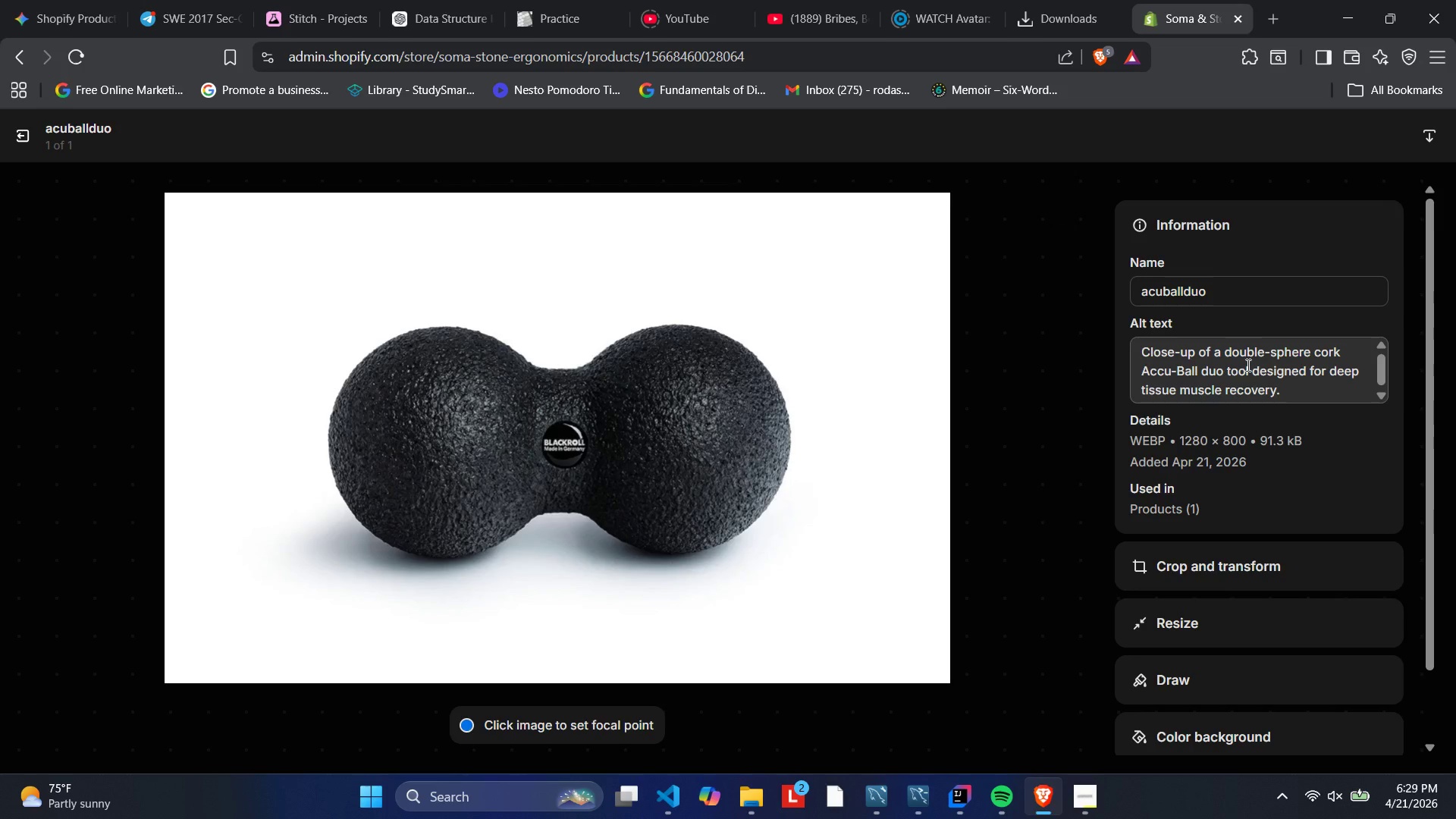 
wait(14.64)
 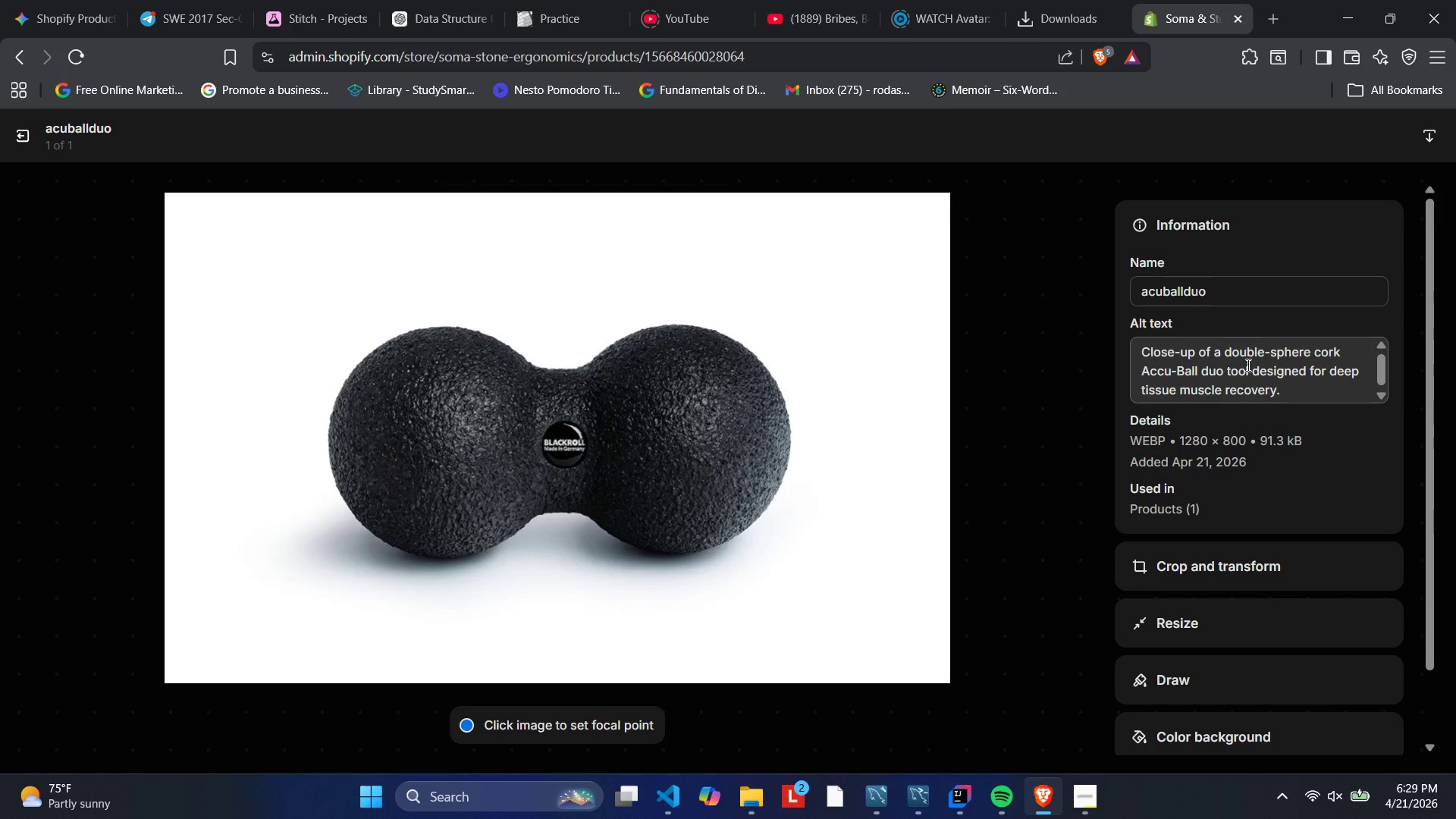 
left_click([19, 137])
 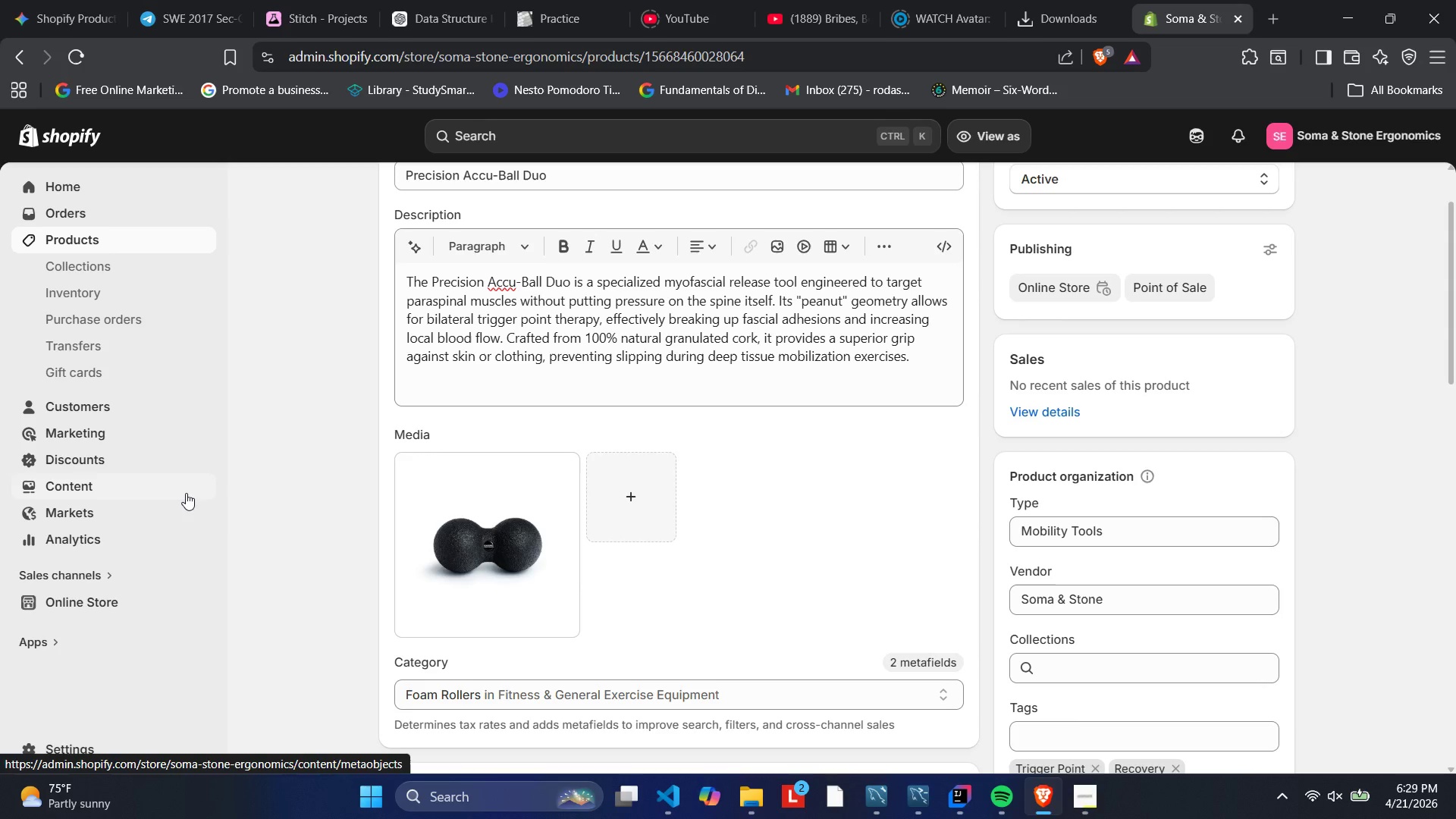 
wait(22.66)
 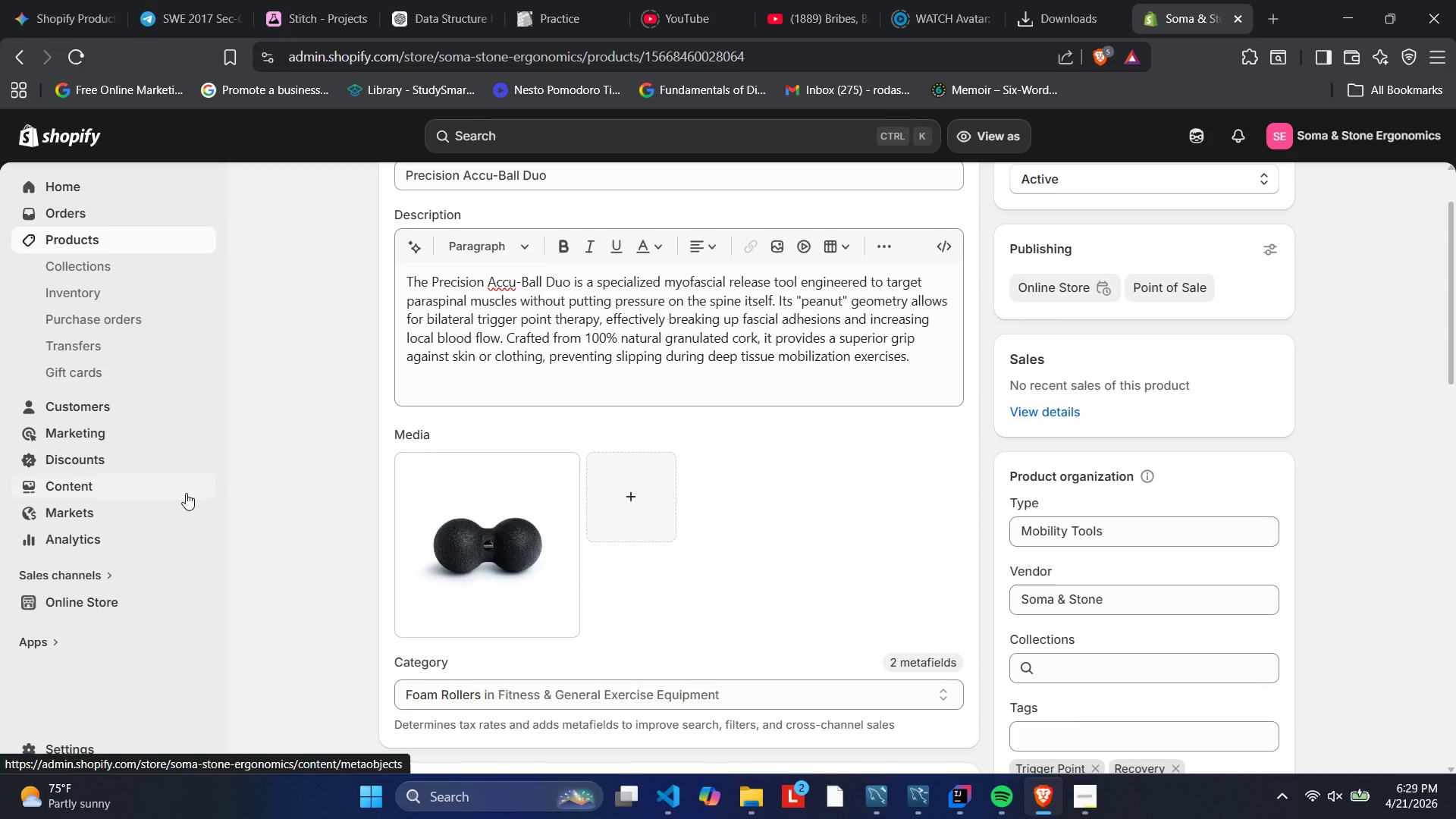 
scroll: coordinate [516, 456], scroll_direction: down, amount: 4.0
 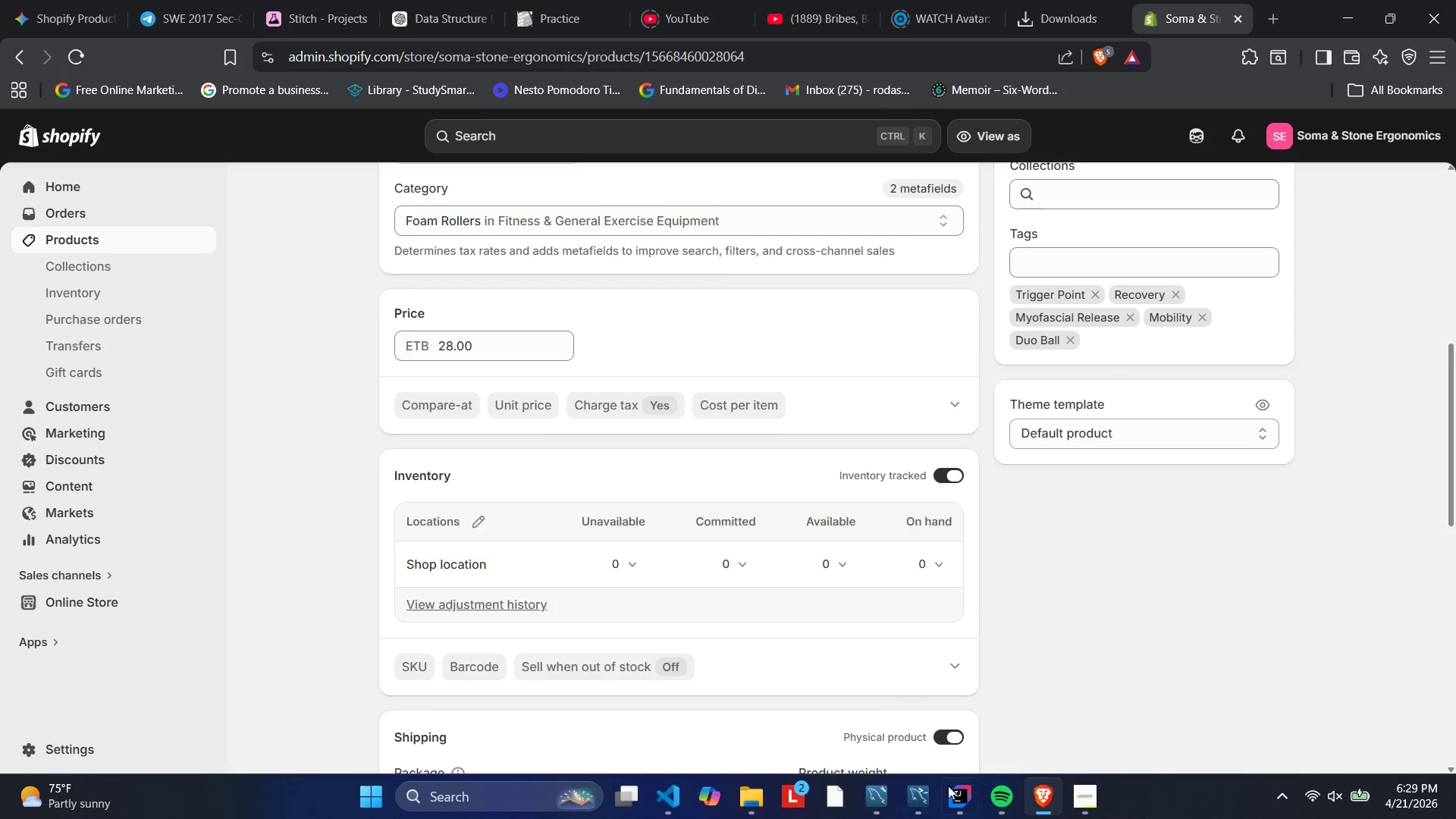 
left_click([1090, 808])